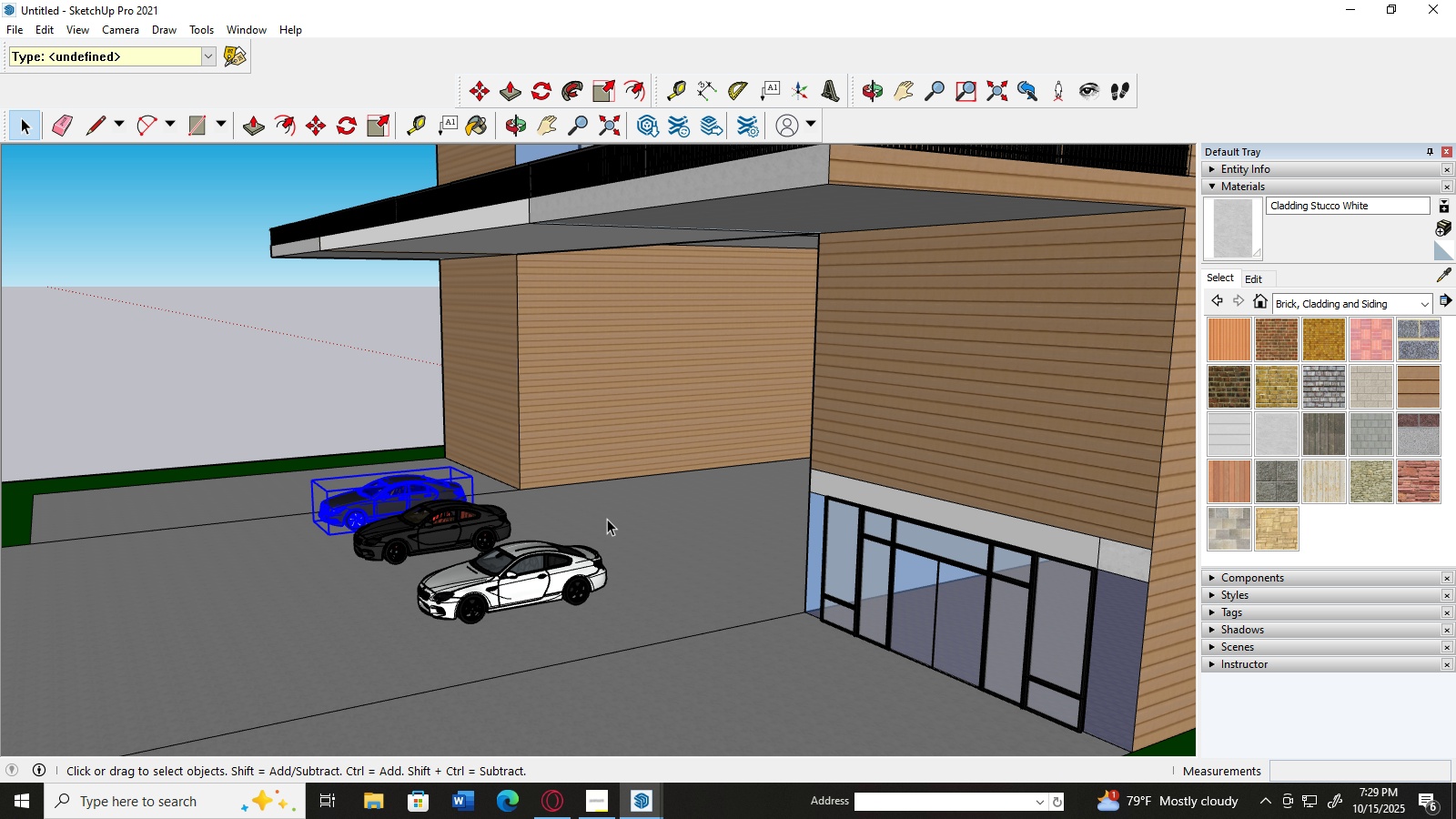 
scroll: coordinate [648, 445], scroll_direction: down, amount: 1.0
 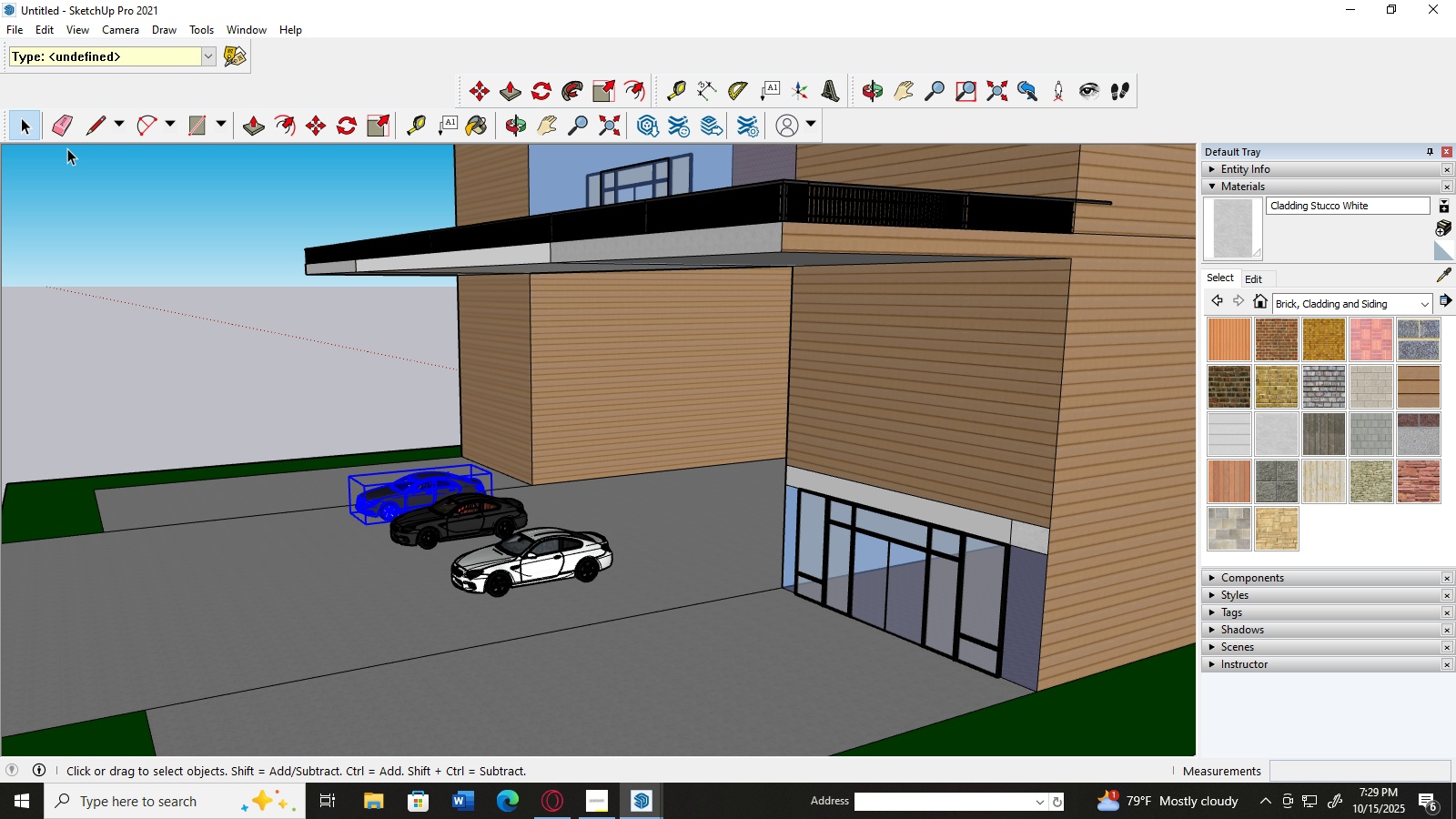 
left_click([153, 292])
 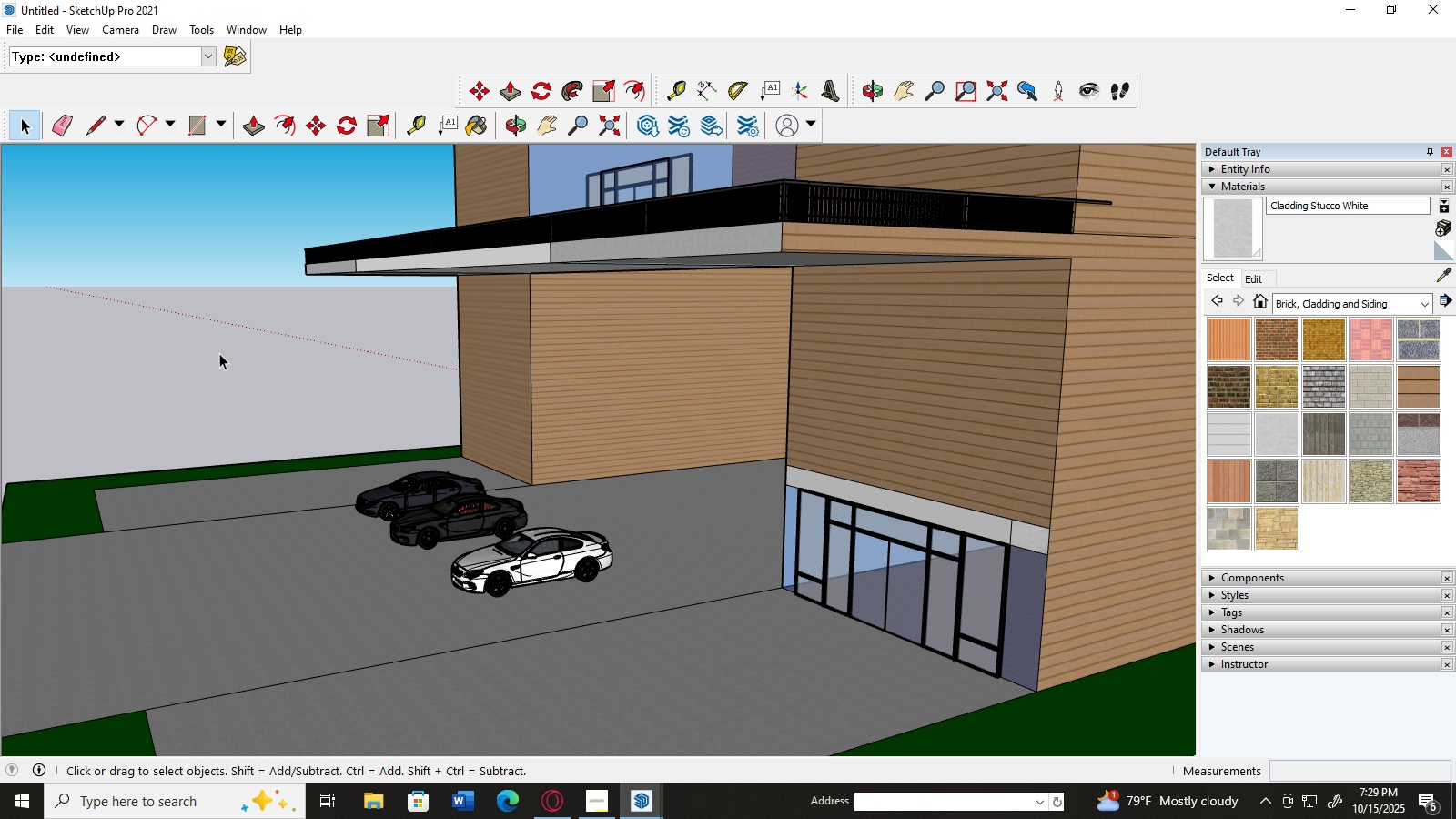 
scroll: coordinate [628, 422], scroll_direction: down, amount: 6.0
 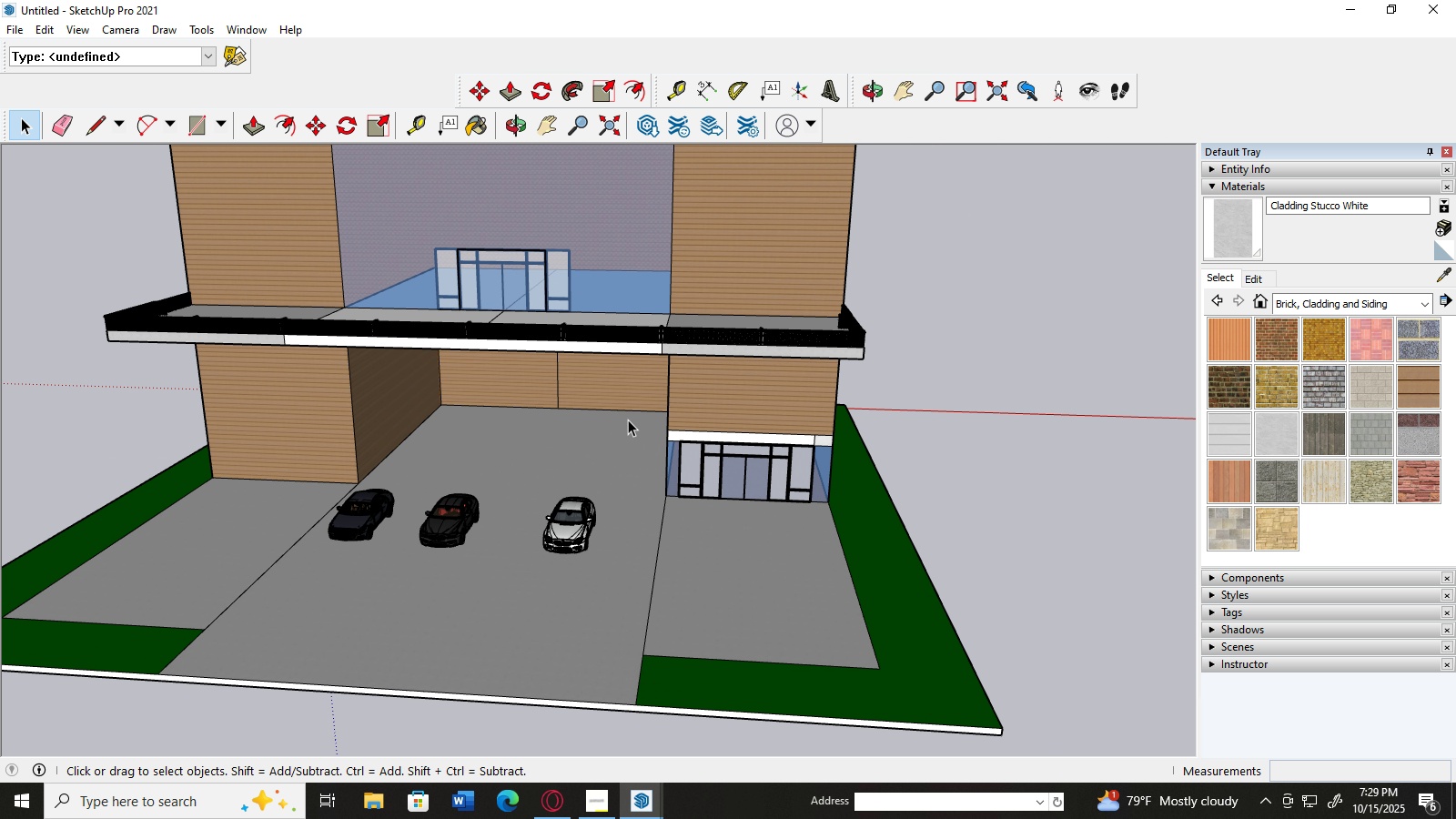 
scroll: coordinate [628, 420], scroll_direction: up, amount: 2.0
 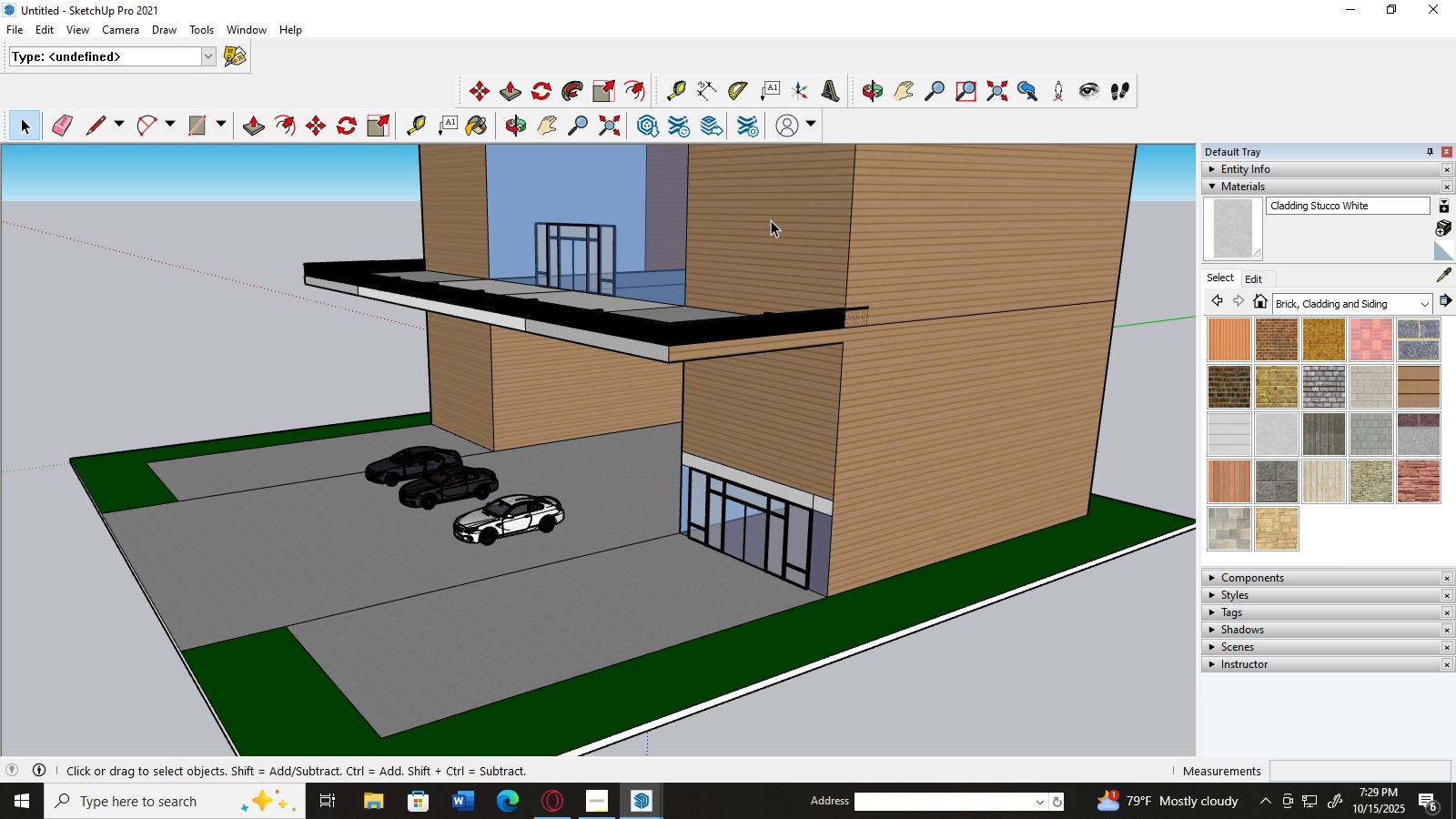 
wait(6.15)
 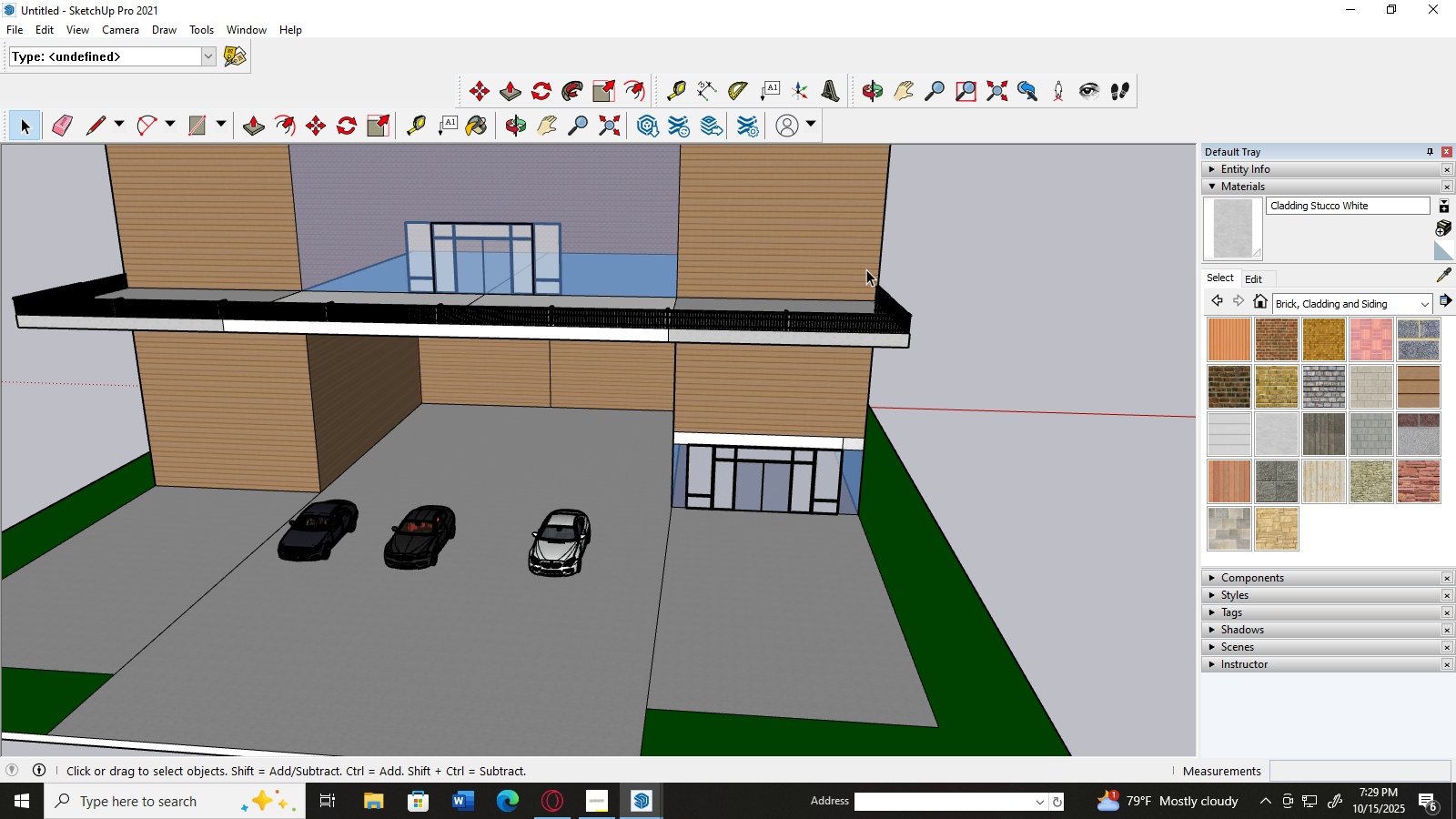 
scroll: coordinate [590, 385], scroll_direction: down, amount: 3.0
 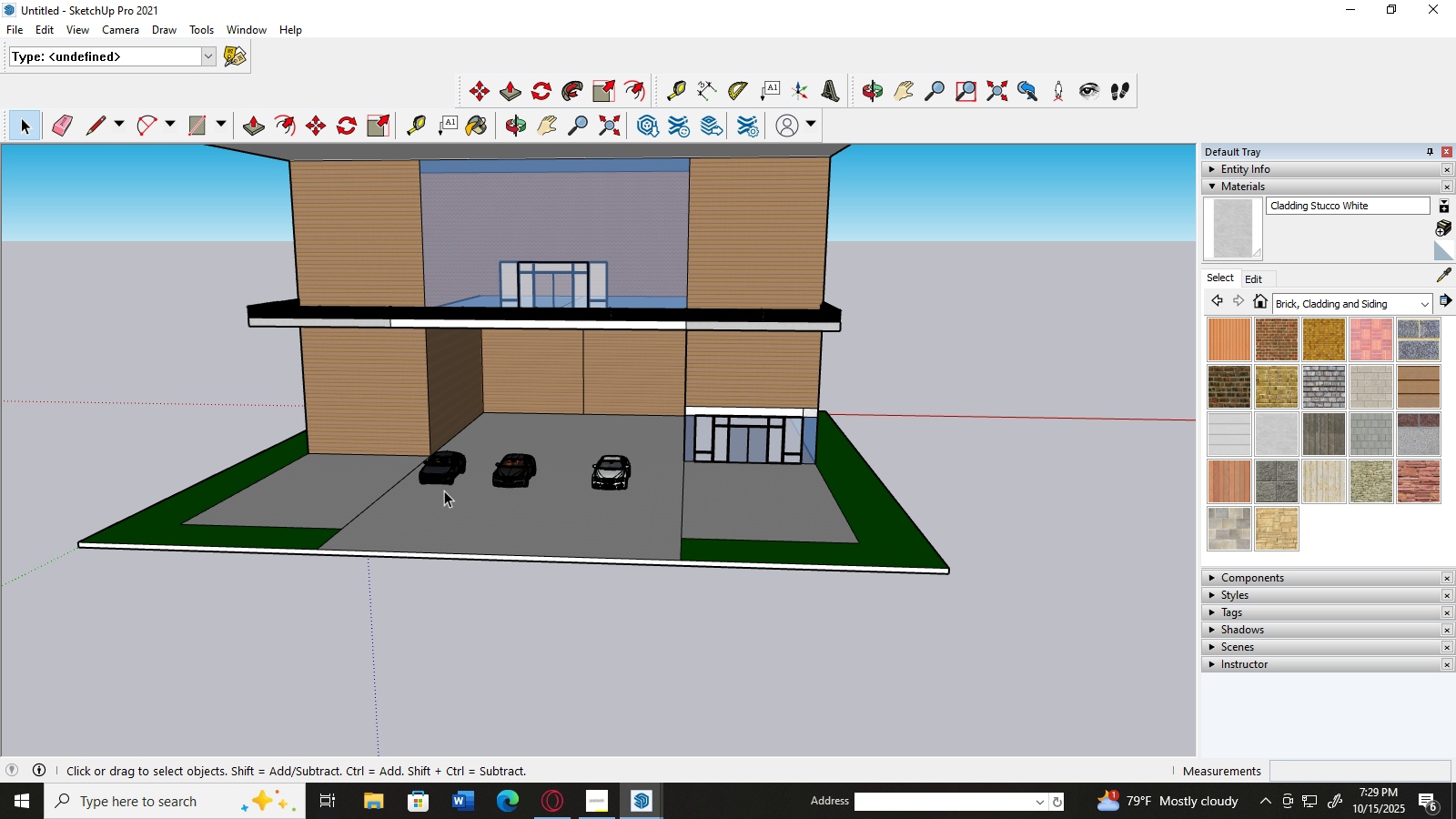 
scroll: coordinate [480, 460], scroll_direction: up, amount: 5.0
 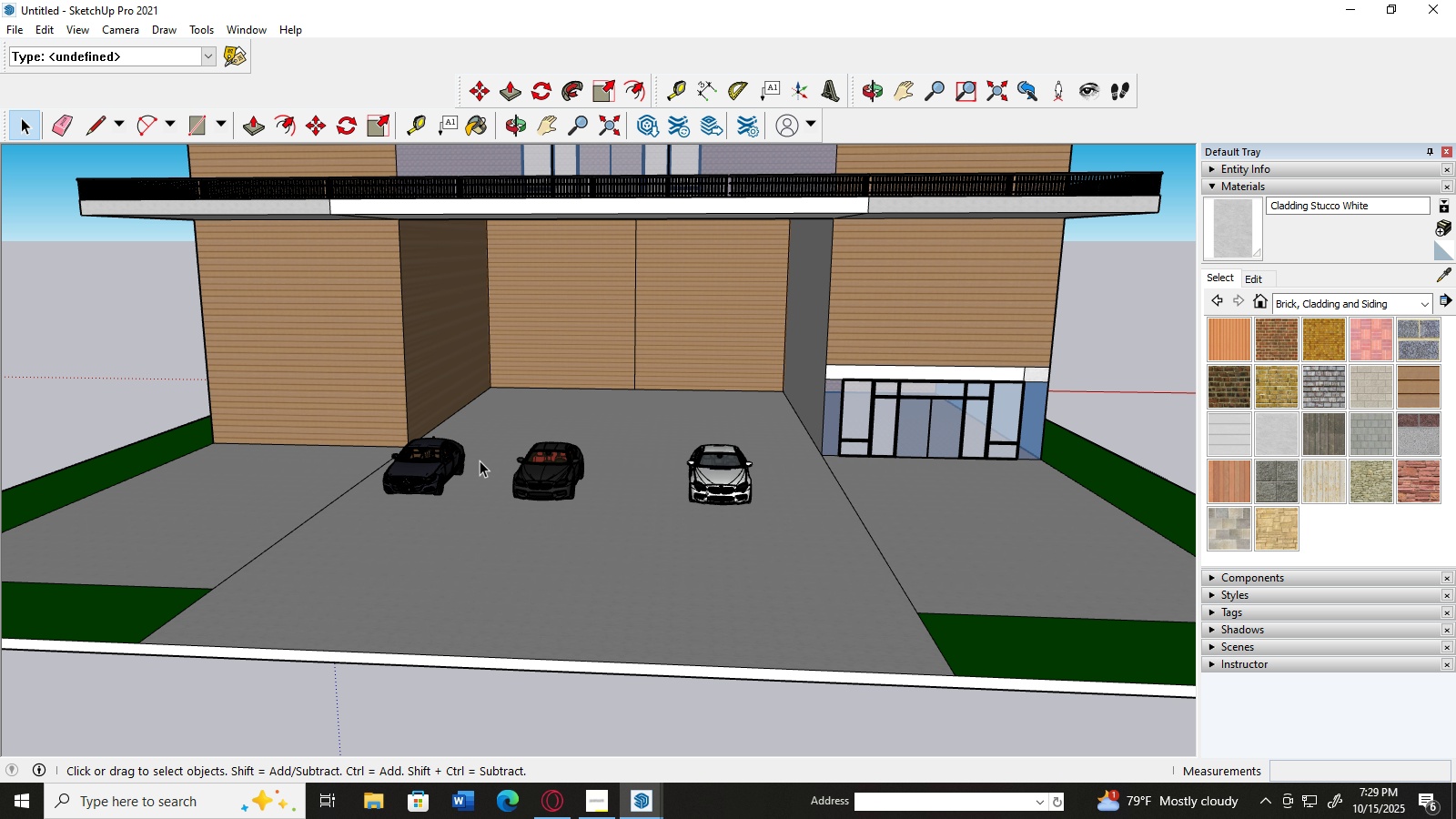 
wait(6.85)
 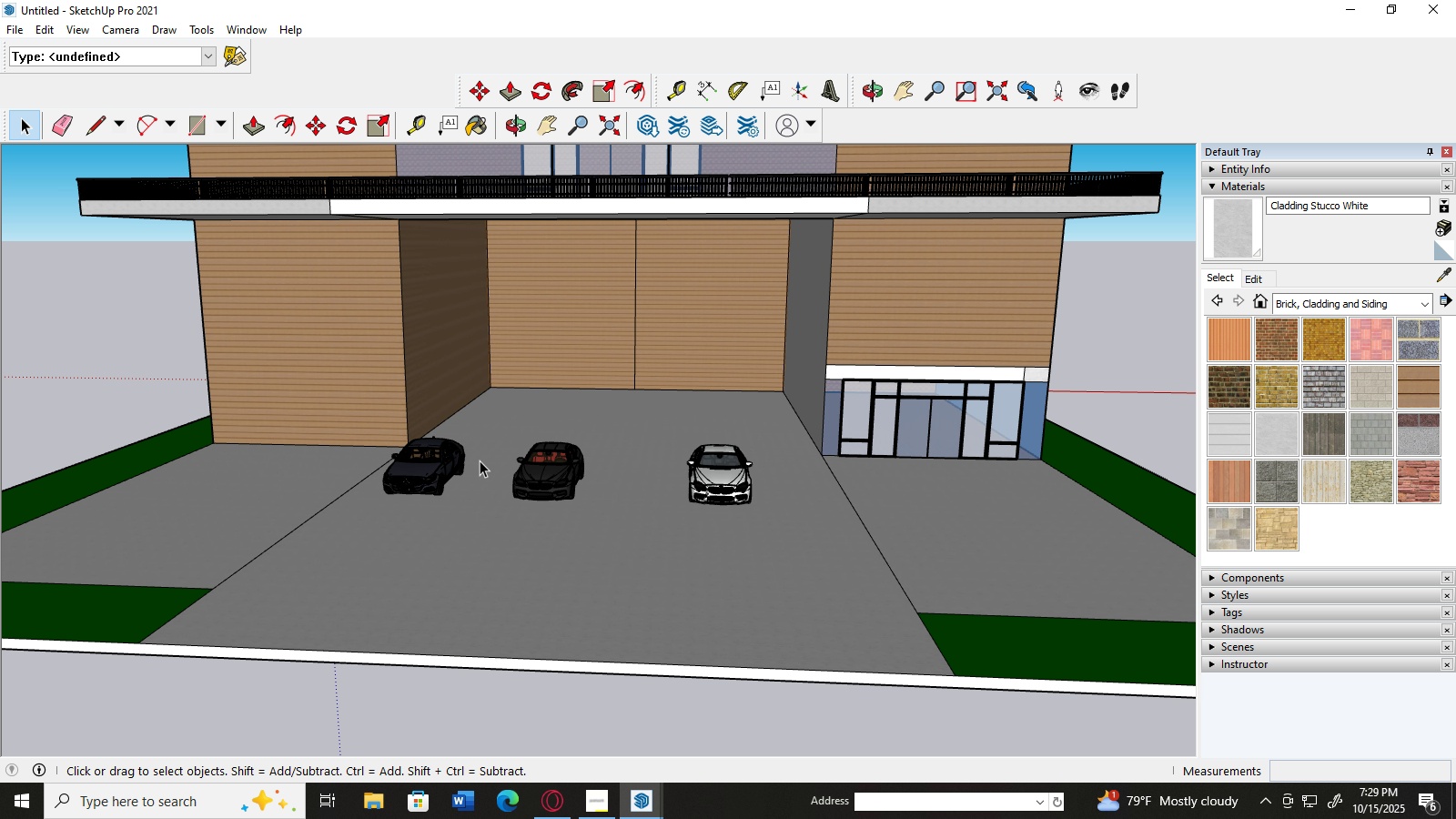 
left_click([631, 793])
 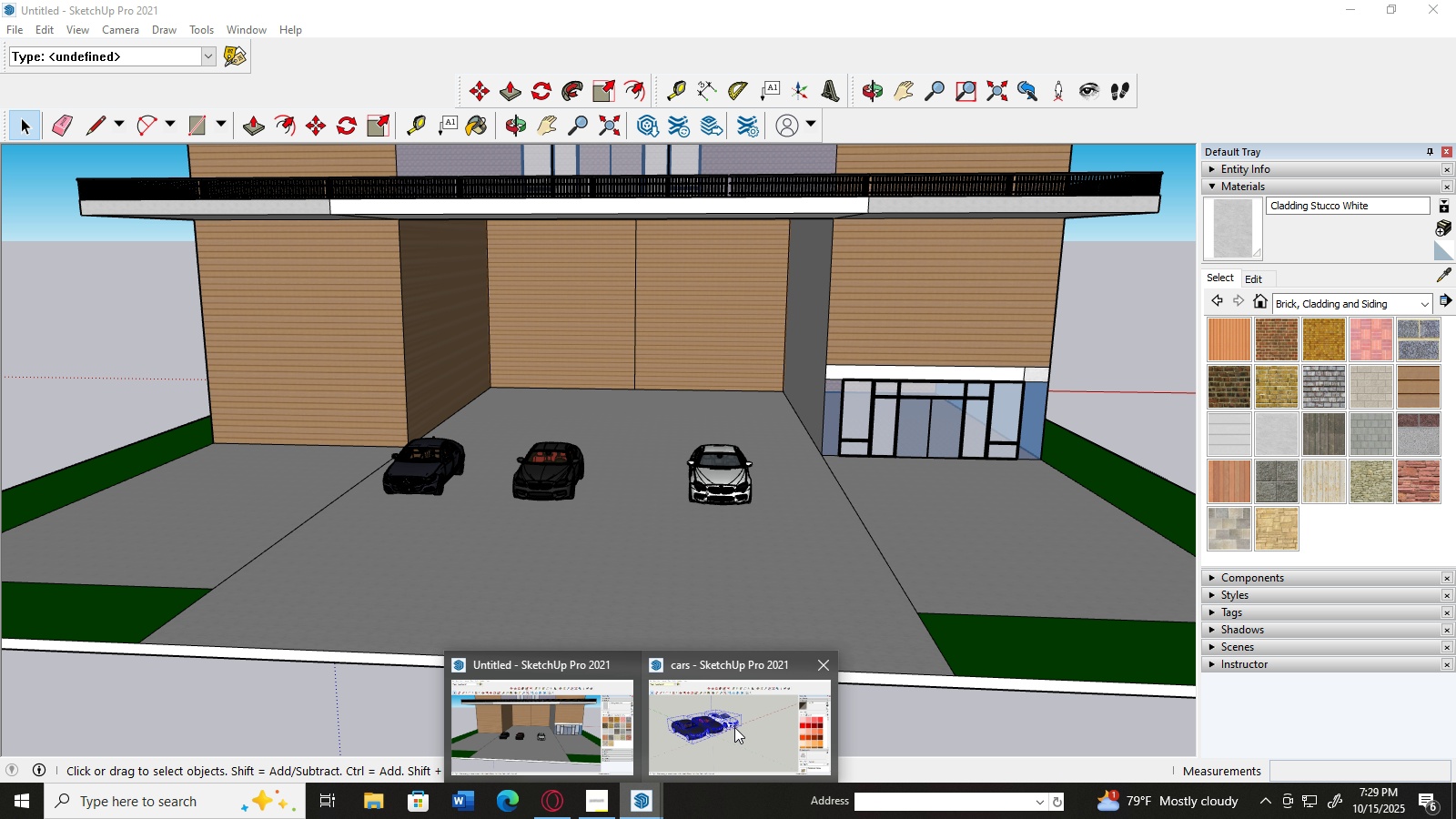 
left_click([734, 727])
 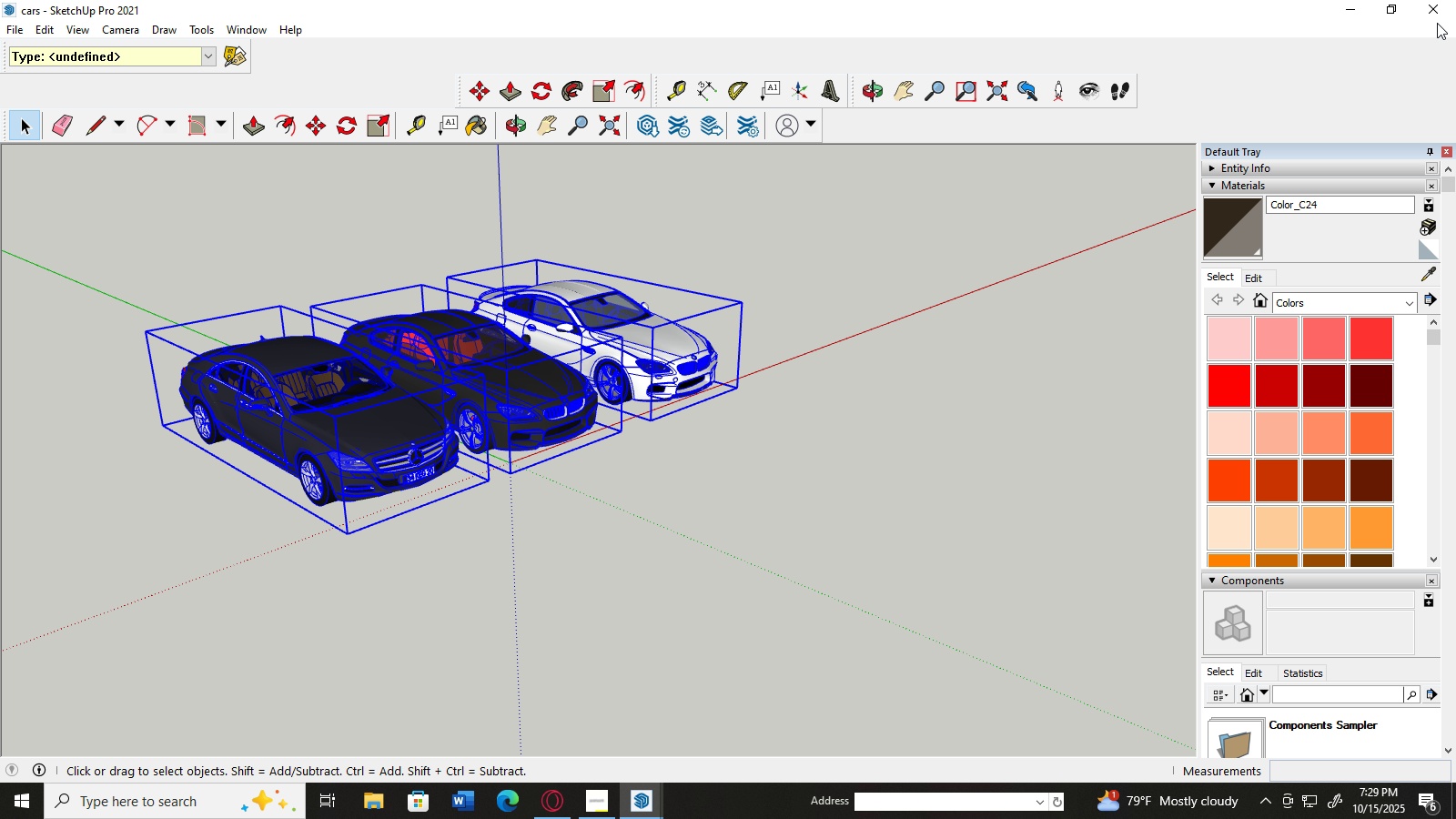 
left_click([1438, 10])
 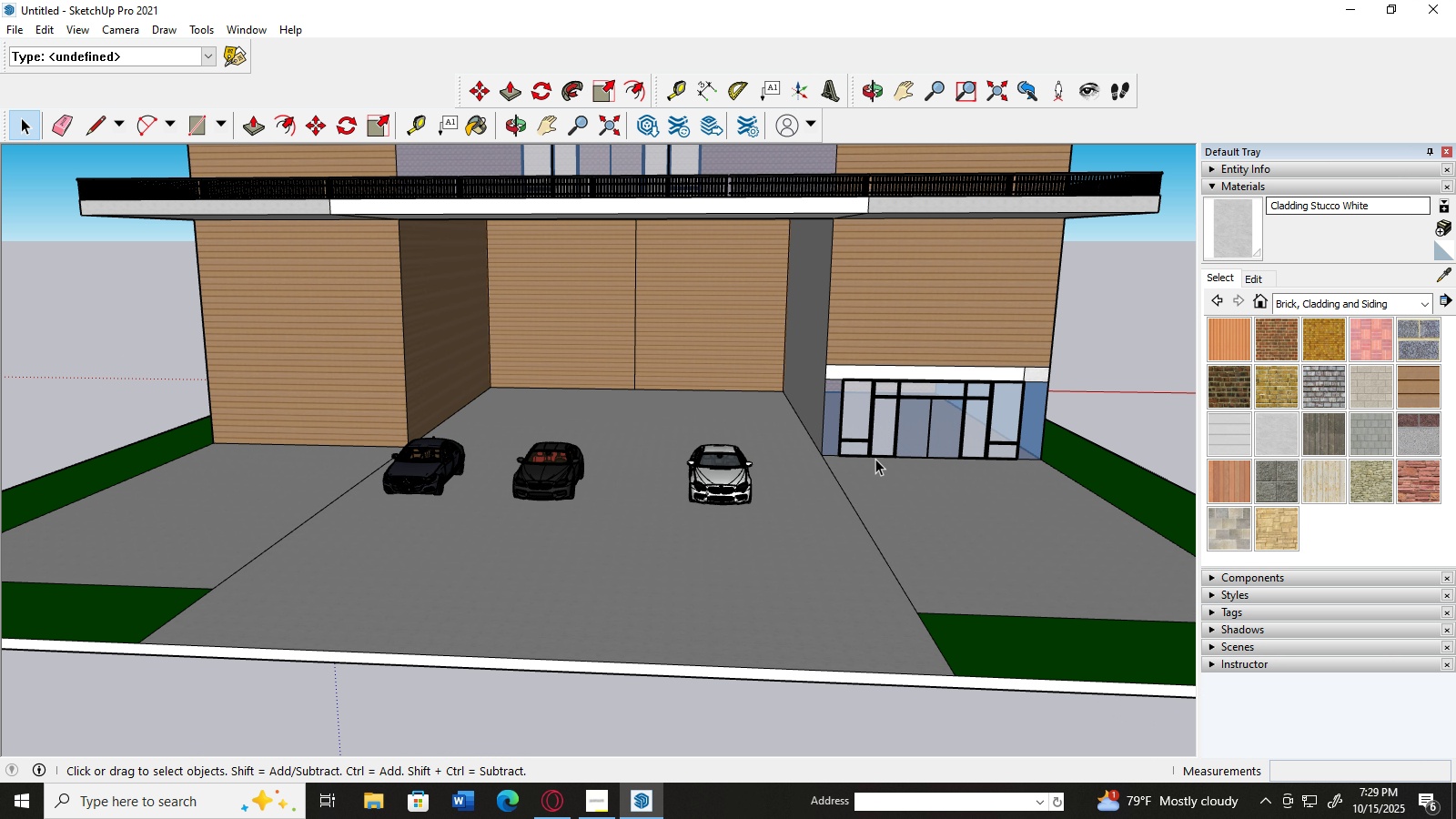 
scroll: coordinate [871, 461], scroll_direction: down, amount: 2.0
 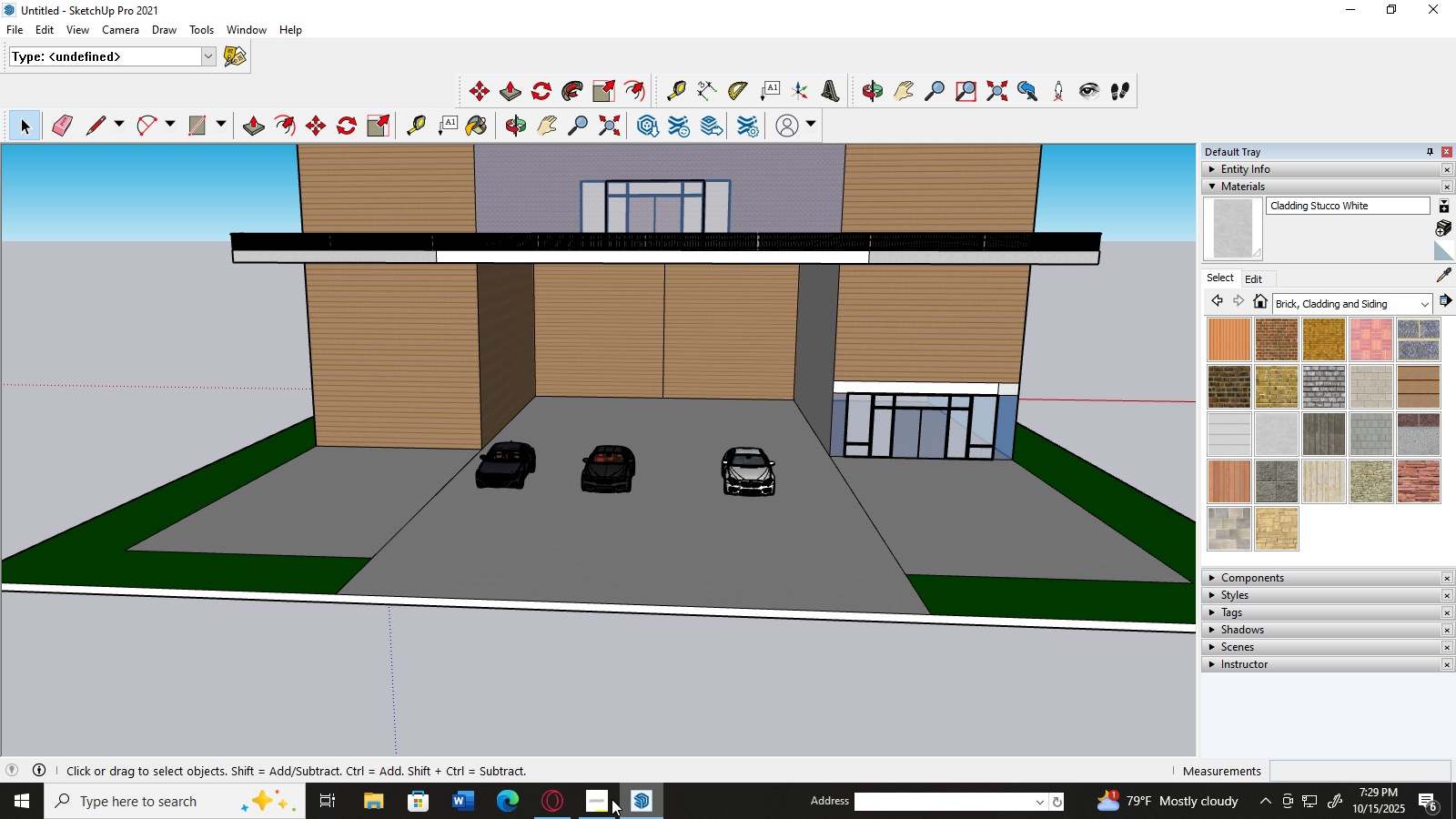 
left_click([556, 800])
 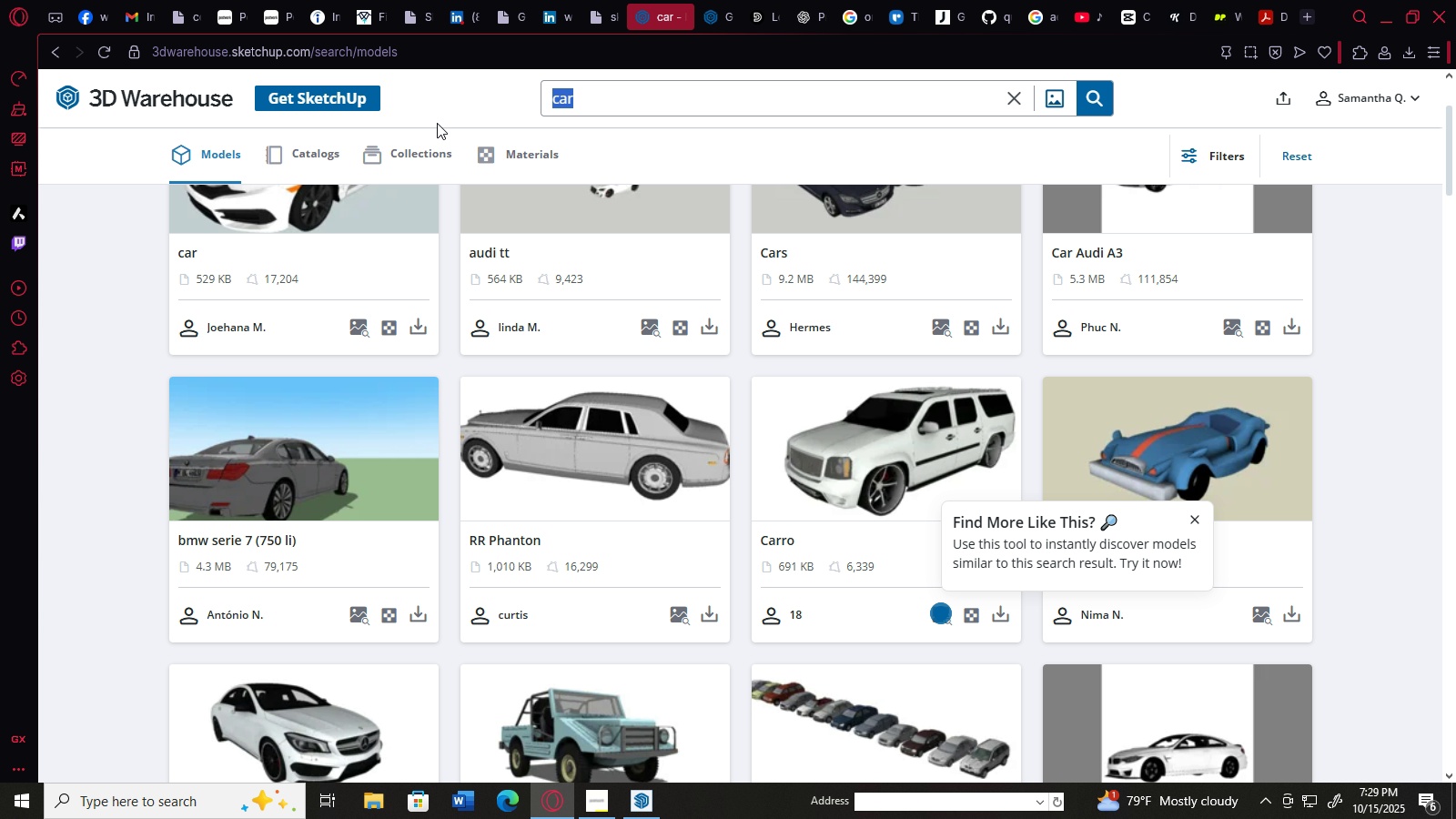 
type(garden)
 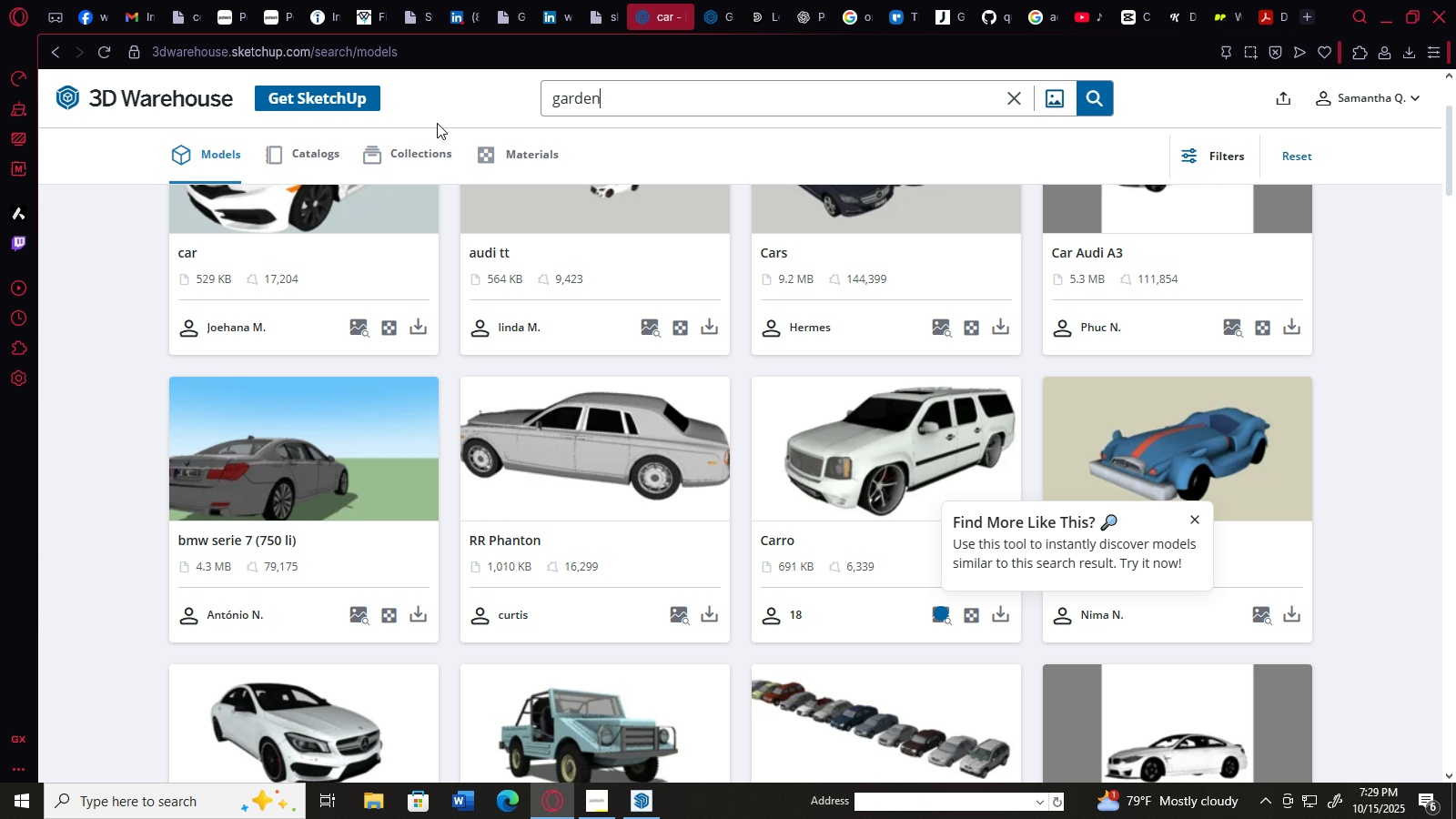 
key(Enter)
 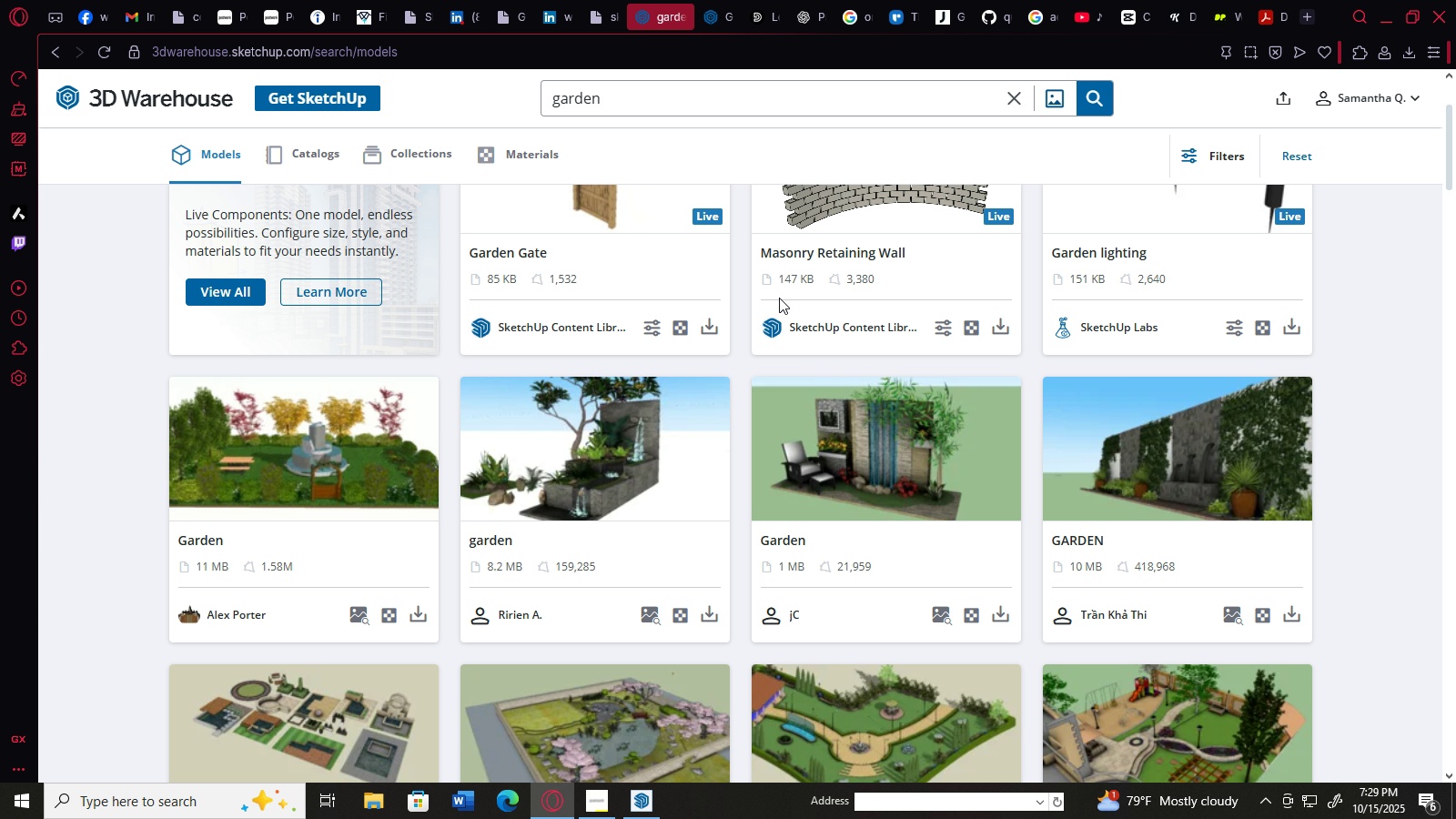 
scroll: coordinate [782, 295], scroll_direction: down, amount: 6.0
 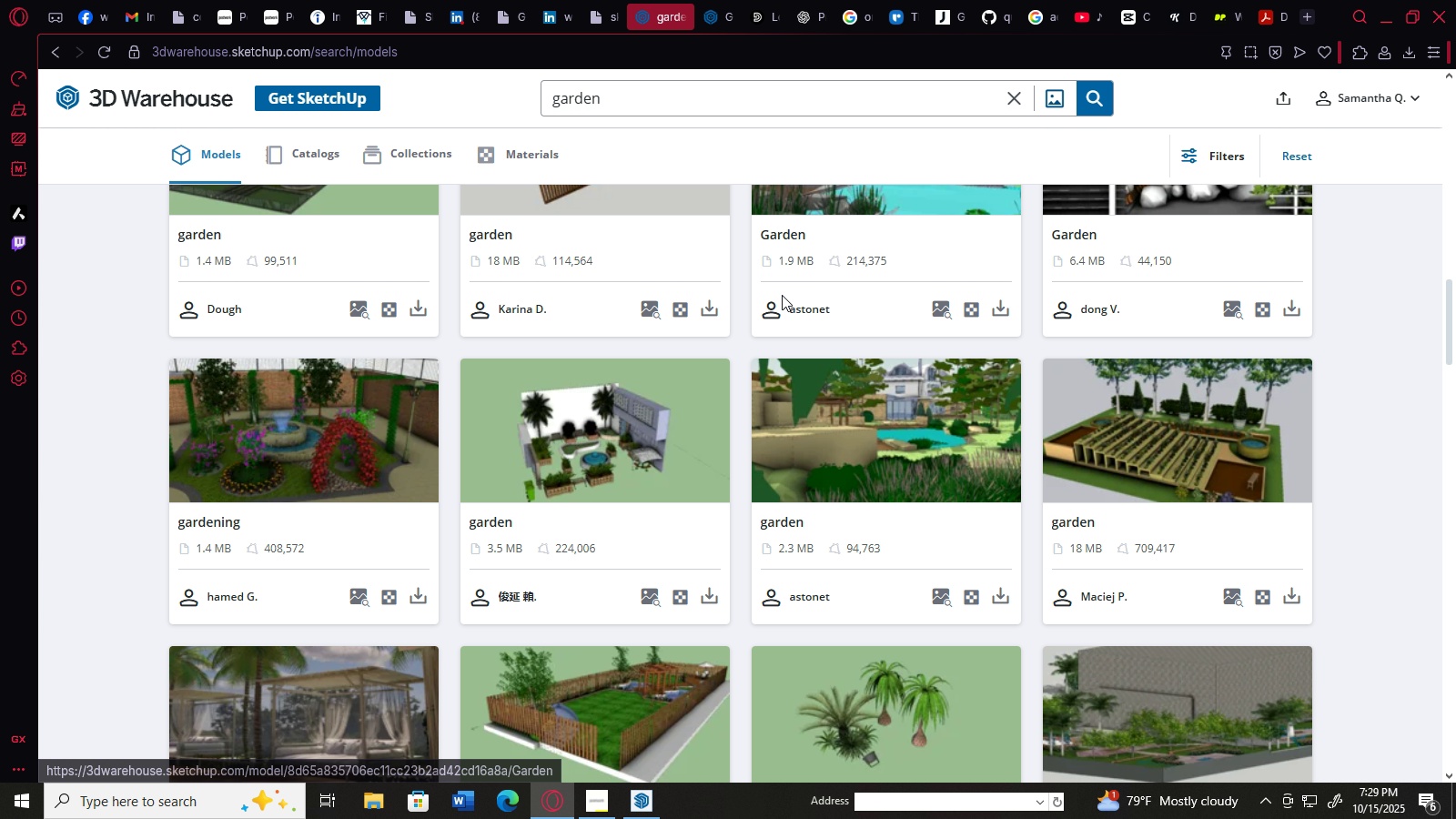 
scroll: coordinate [782, 295], scroll_direction: up, amount: 1.0
 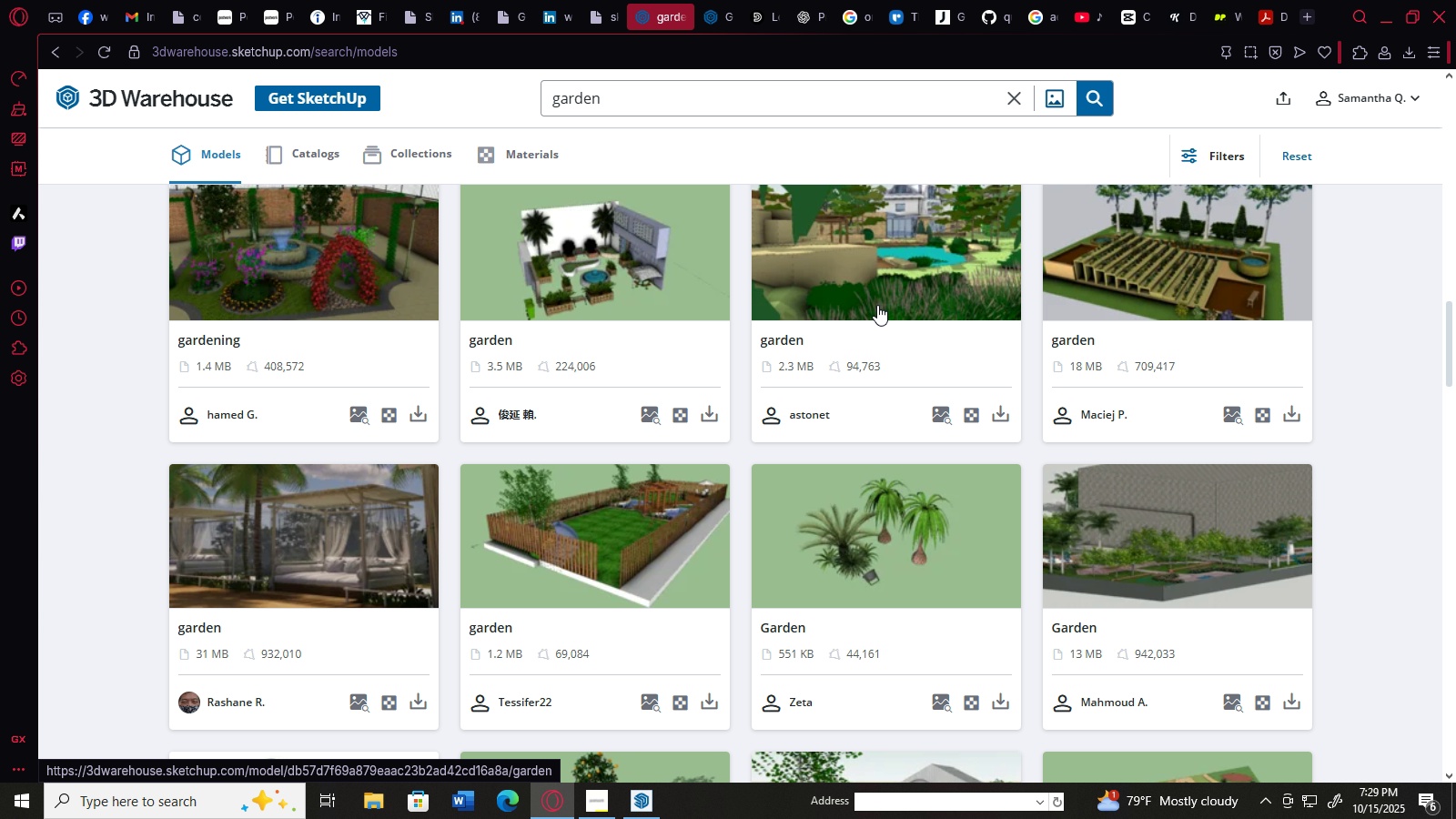 
scroll: coordinate [1087, 354], scroll_direction: down, amount: 14.0
 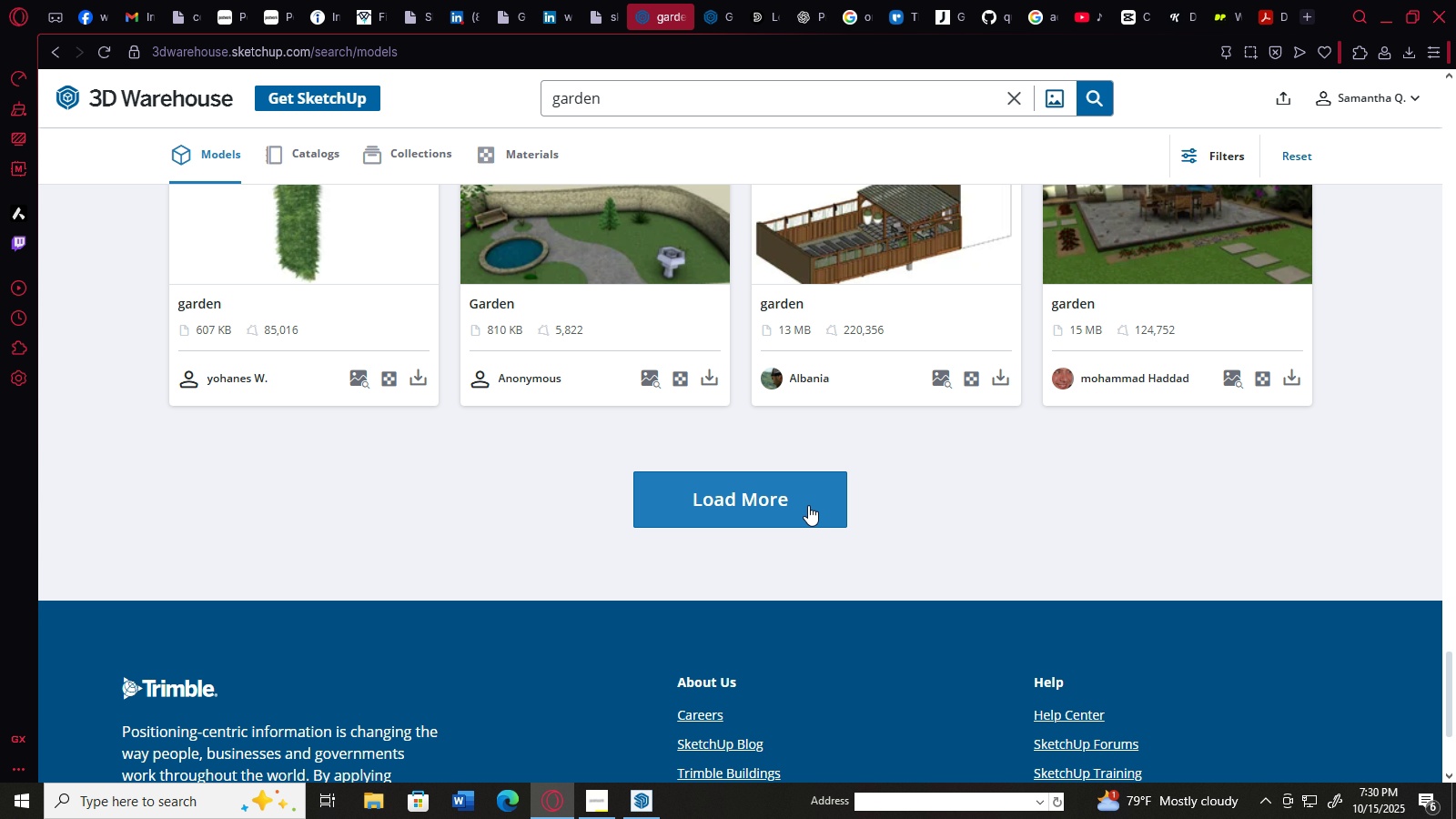 
left_click([808, 505])
 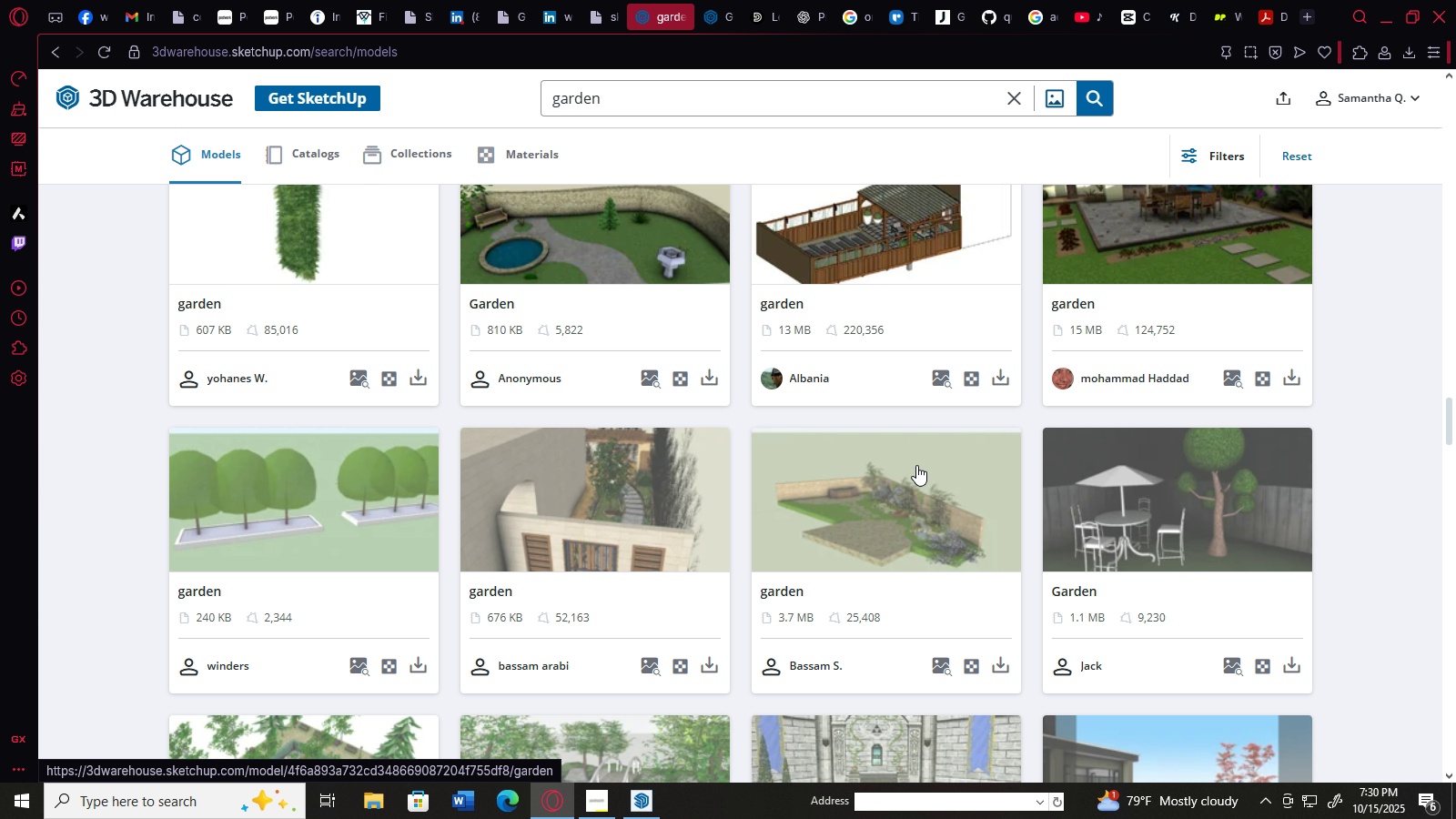 
scroll: coordinate [938, 438], scroll_direction: down, amount: 16.0
 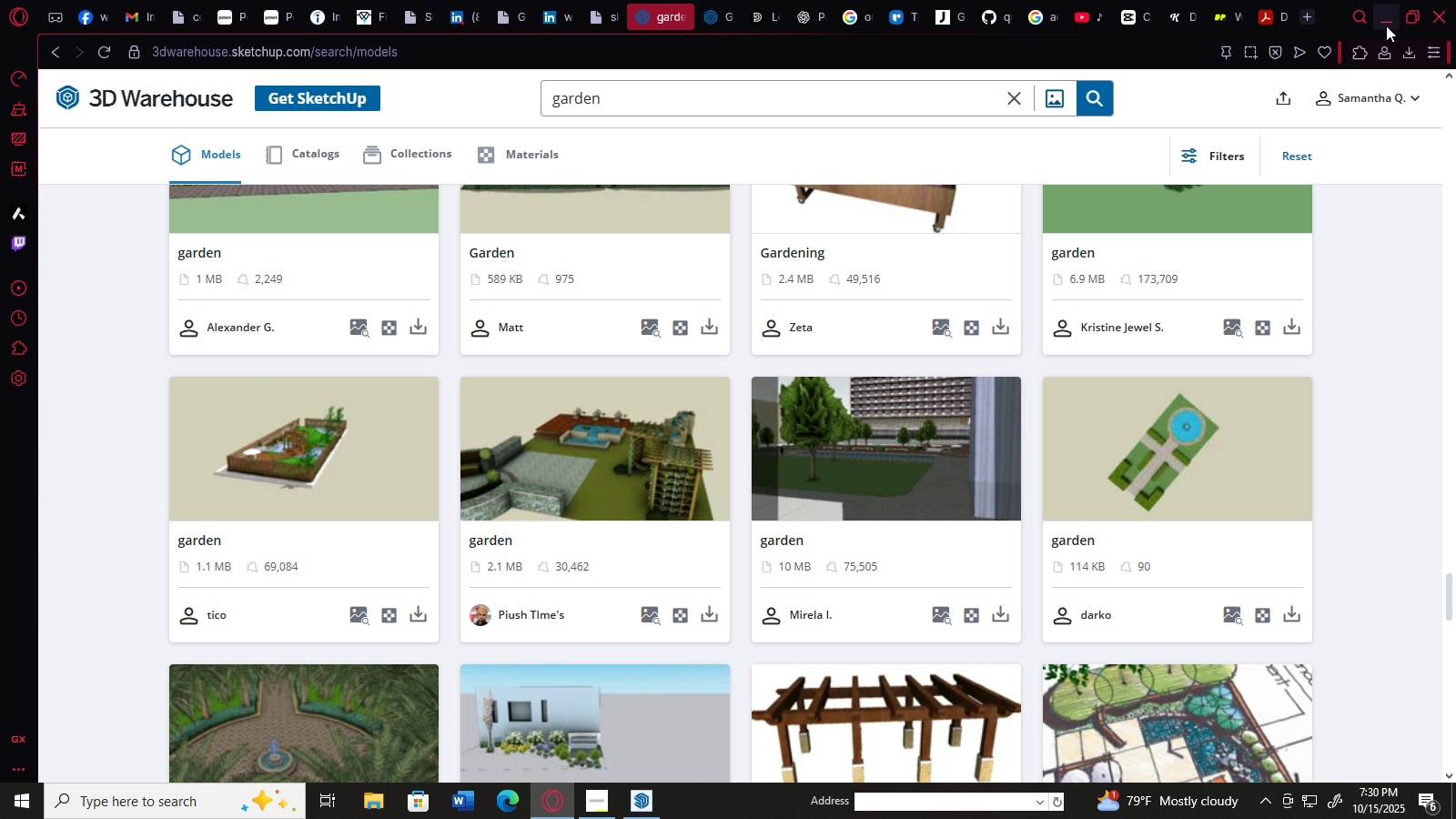 
left_click([1386, 25])
 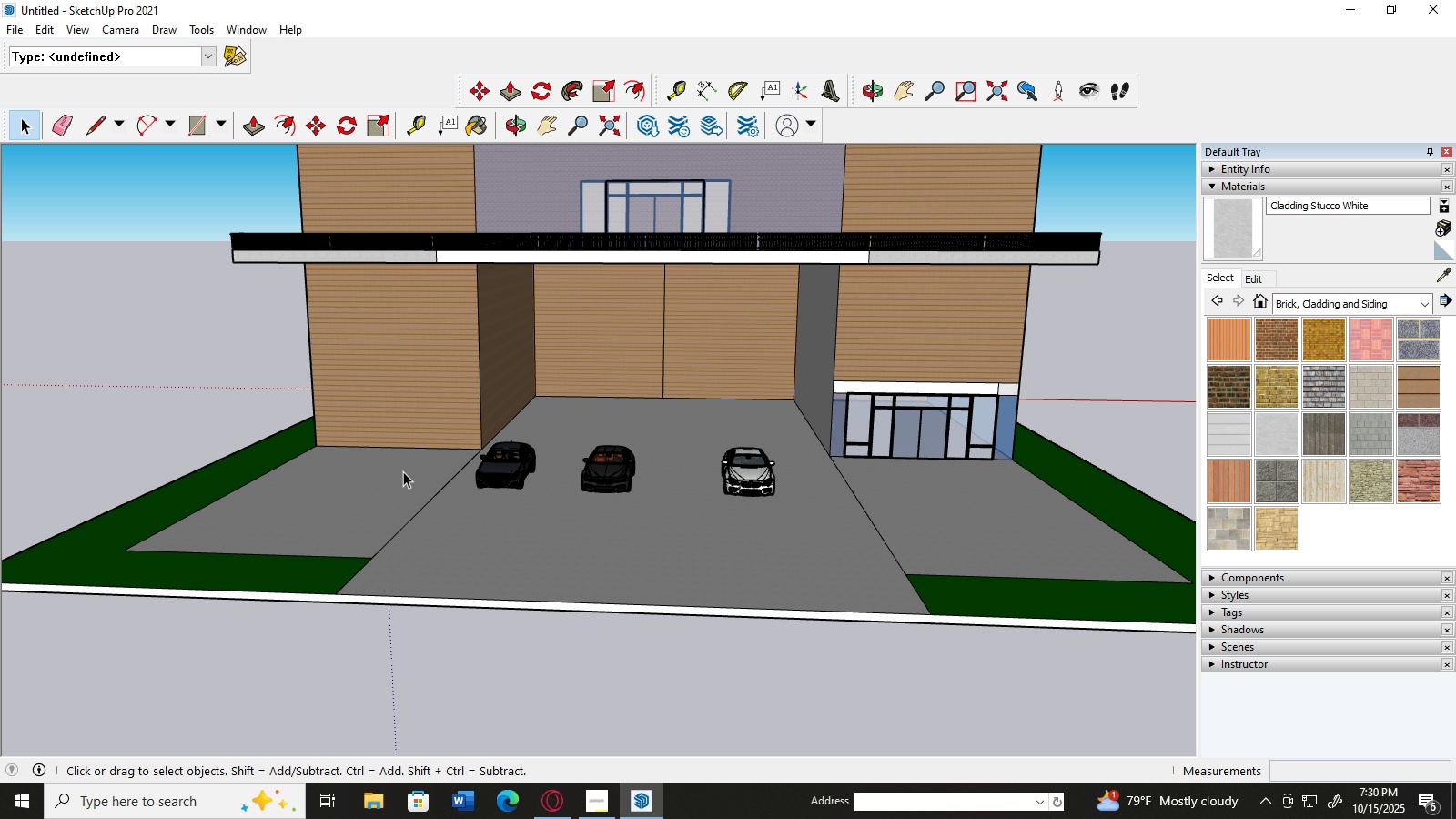 
wait(6.14)
 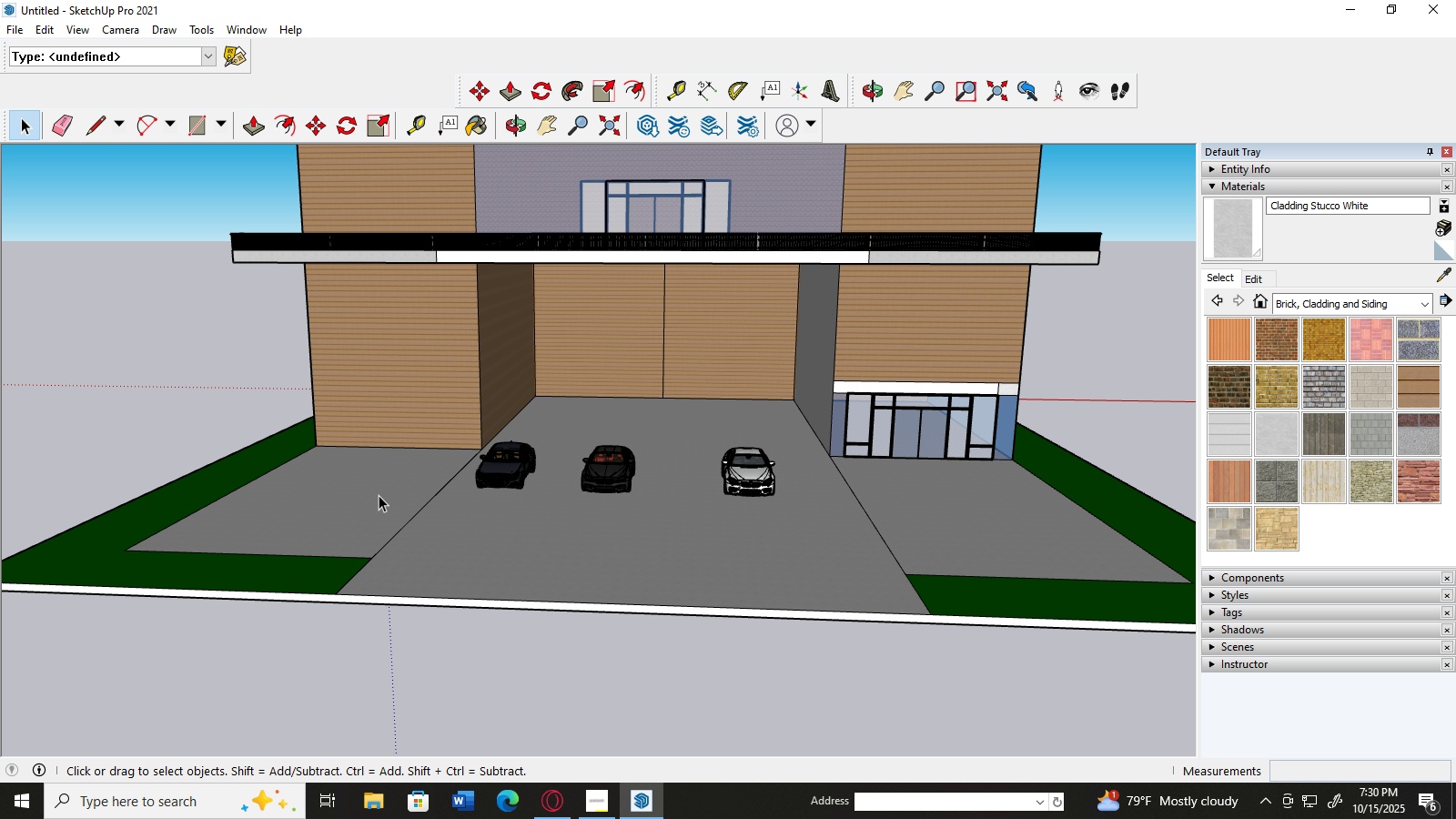 
scroll: coordinate [317, 482], scroll_direction: down, amount: 2.0
 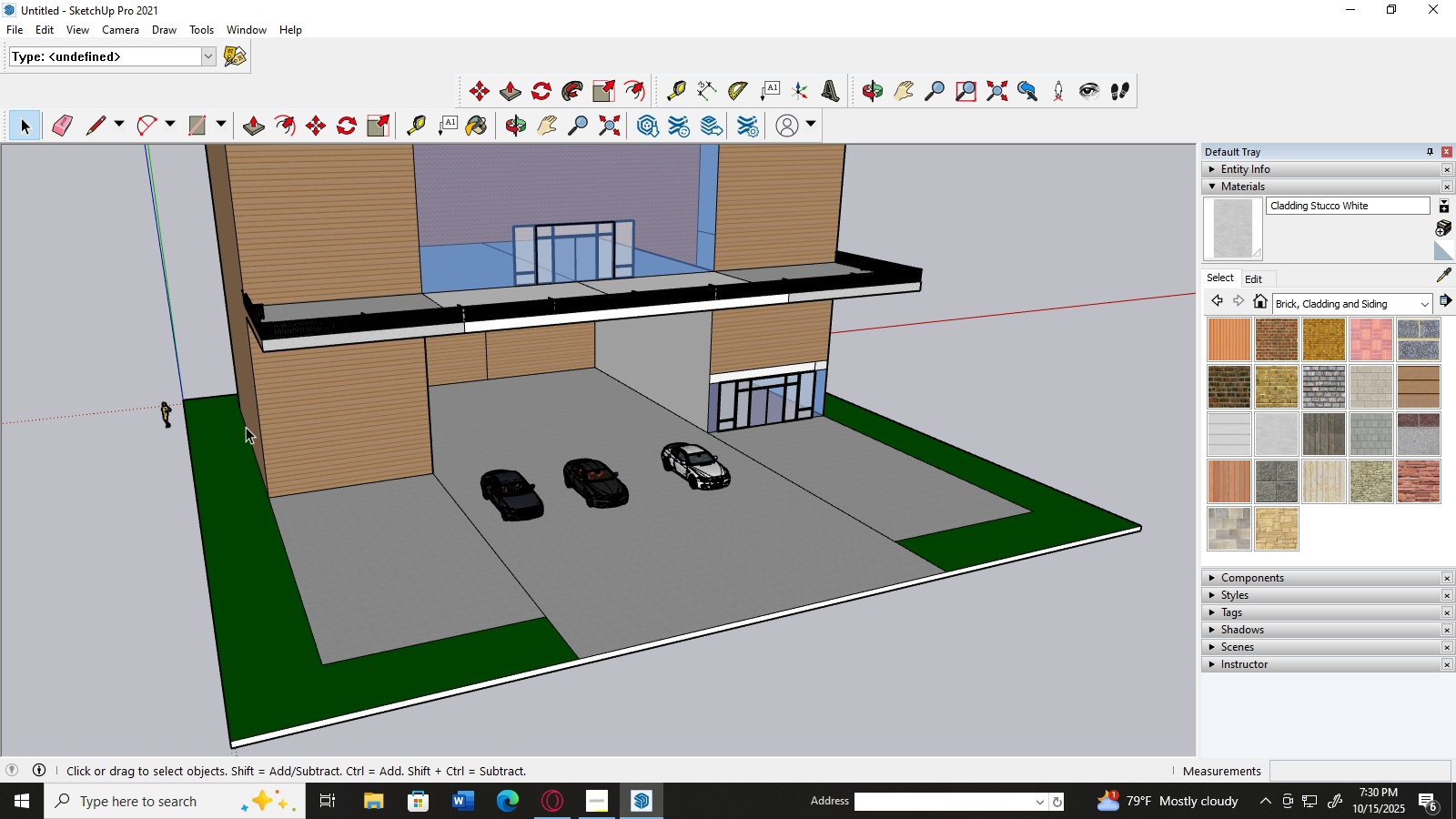 
left_click([163, 417])
 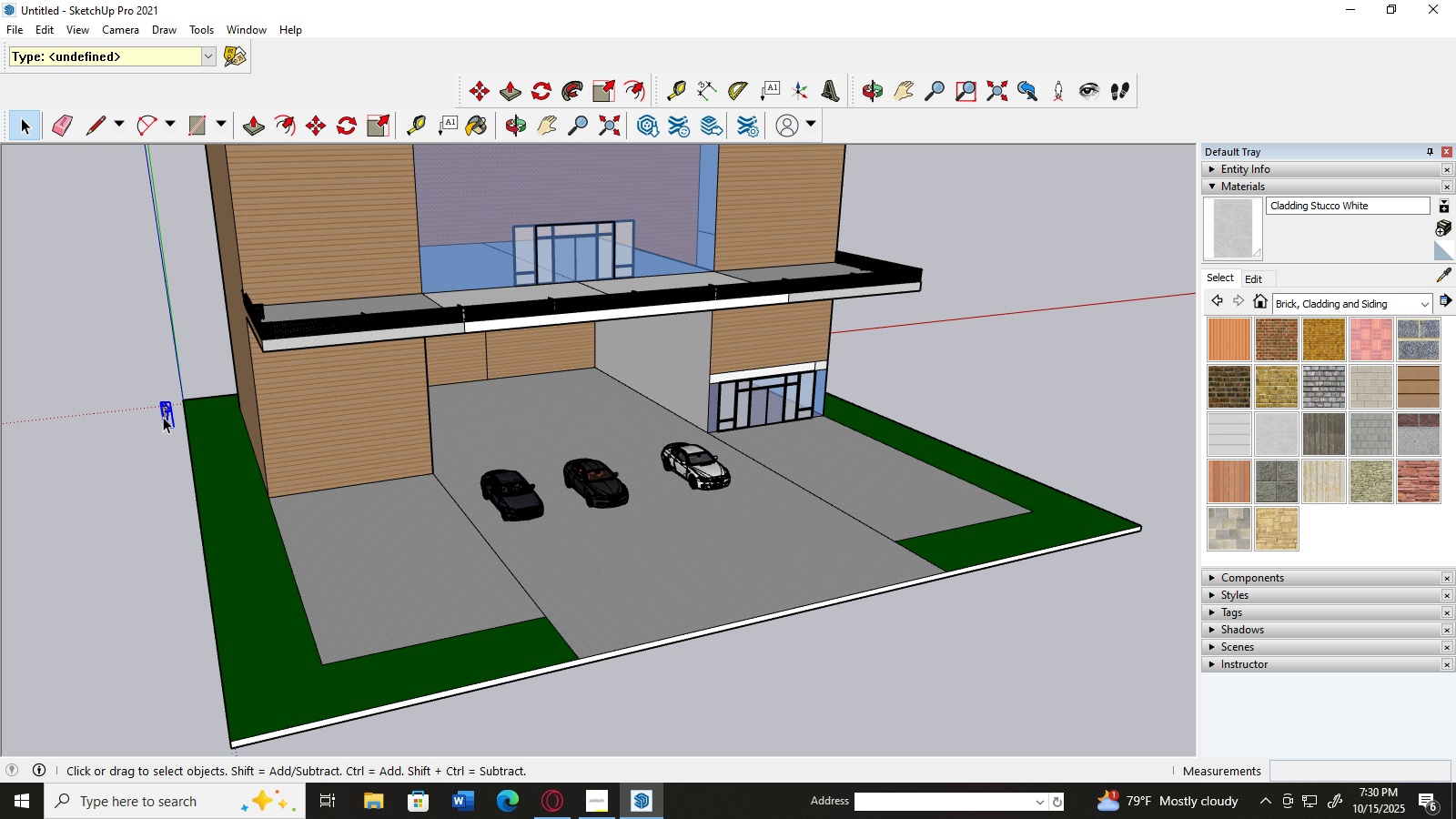 
key(M)
 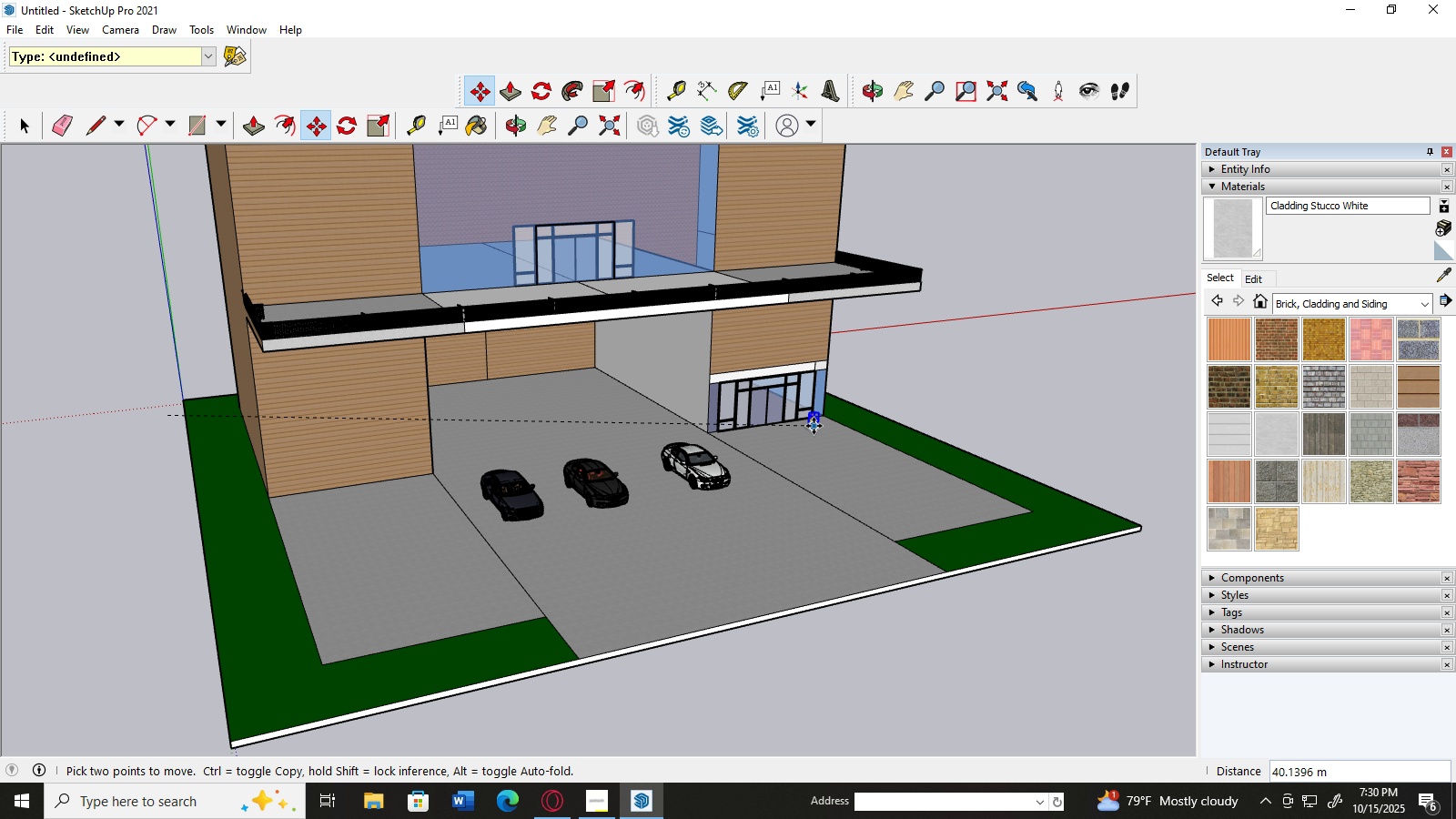 
wait(7.62)
 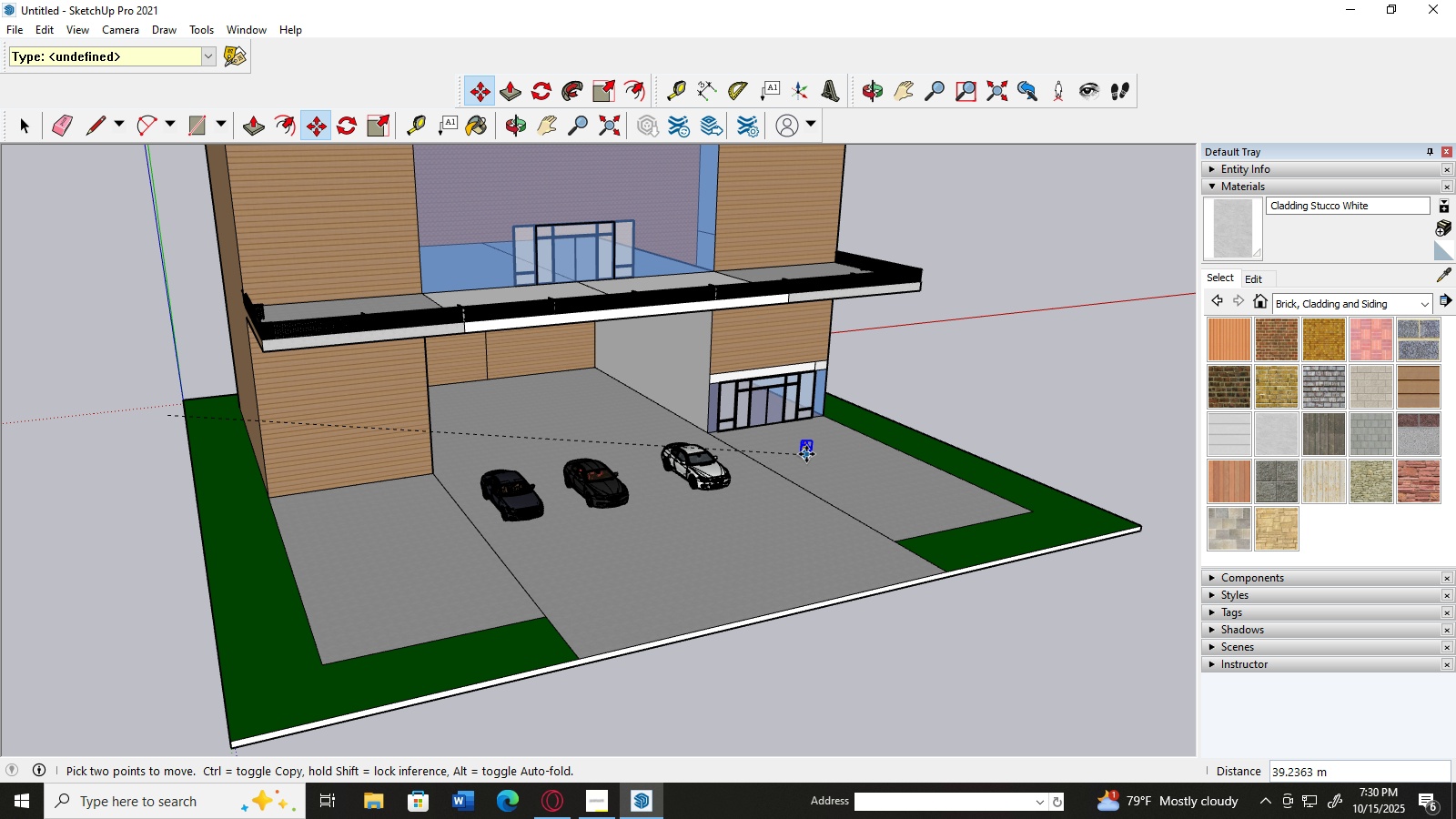 
scroll: coordinate [909, 427], scroll_direction: up, amount: 4.0
 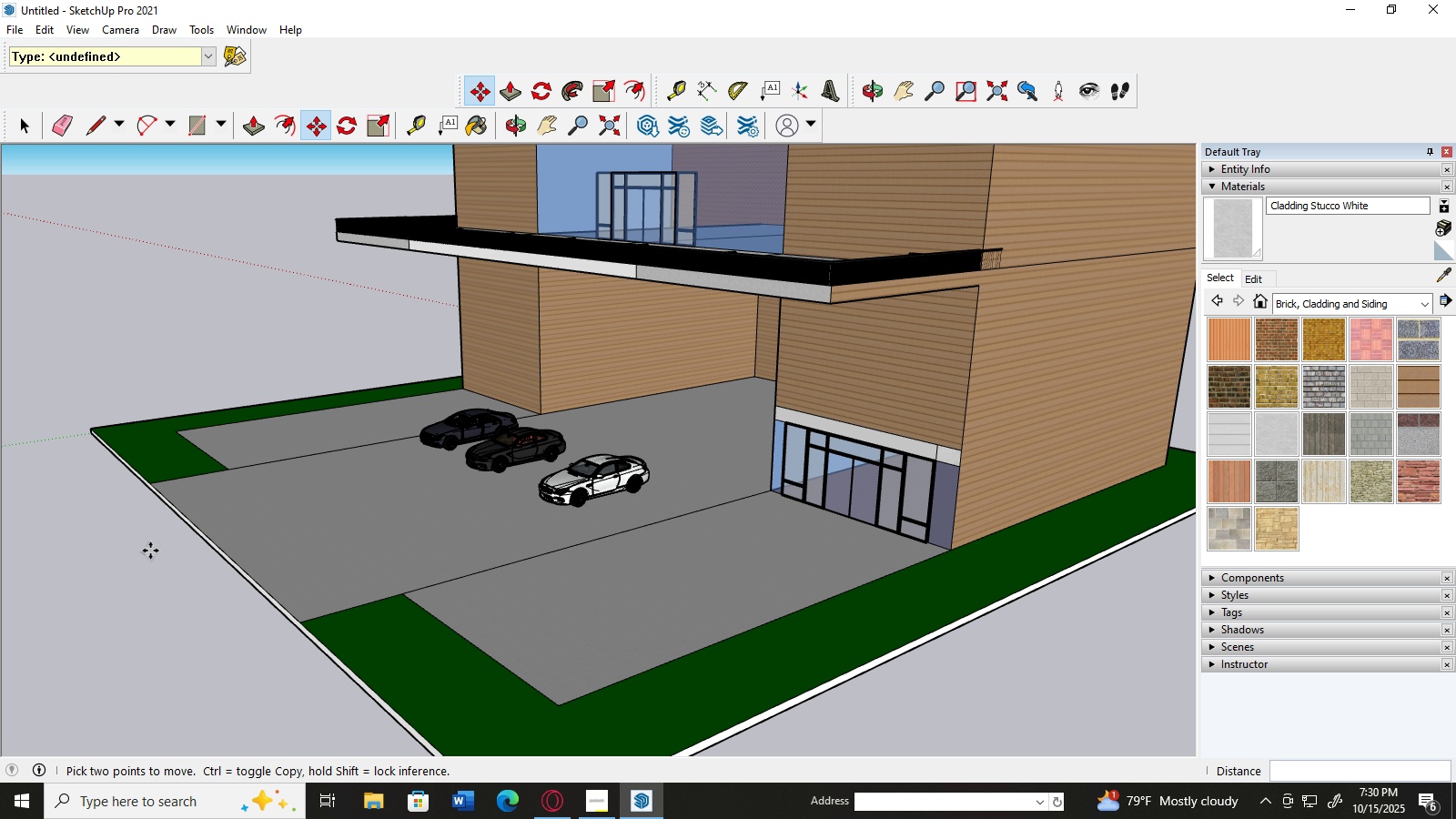 
wait(5.82)
 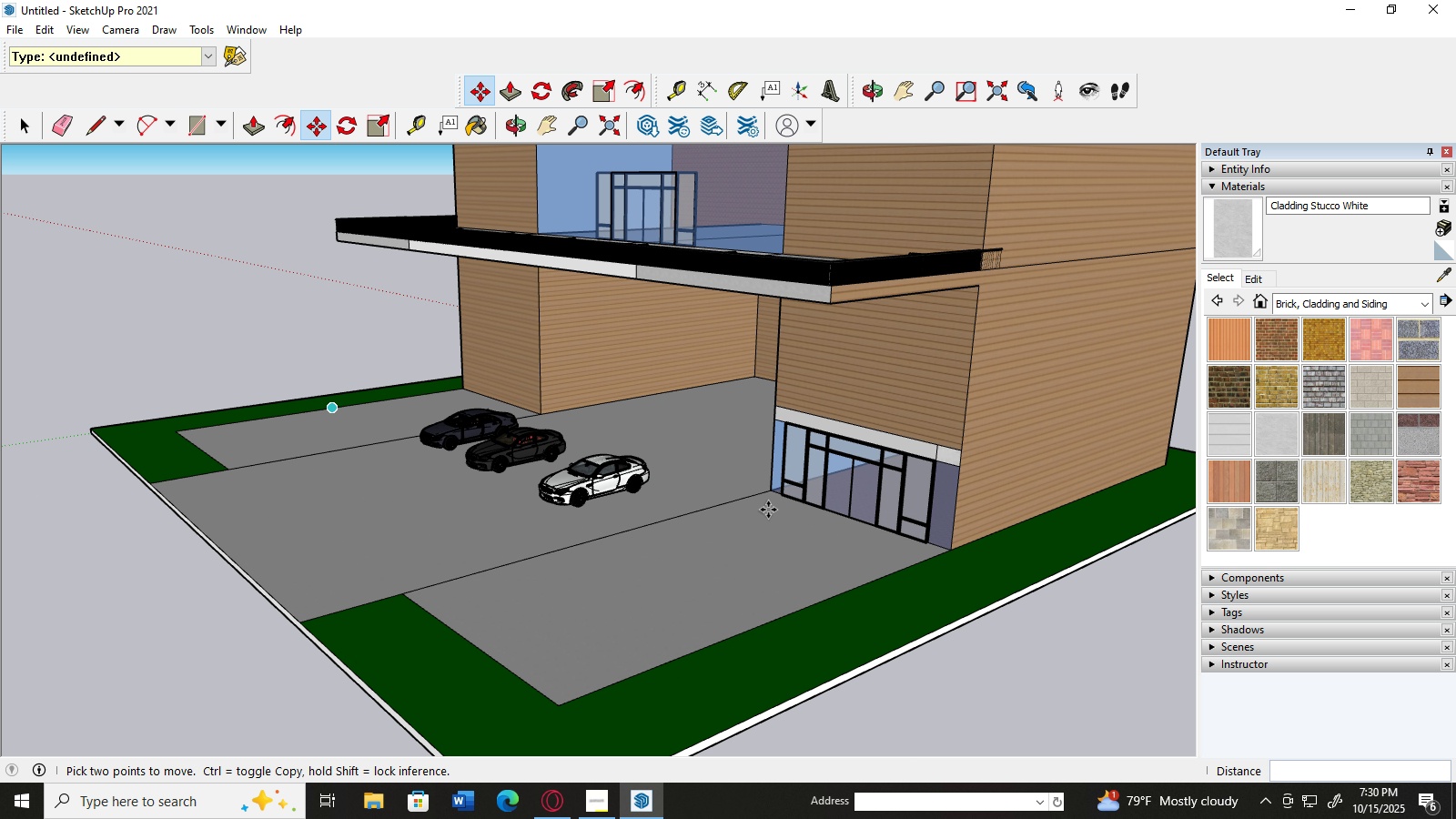 
left_click([195, 452])
 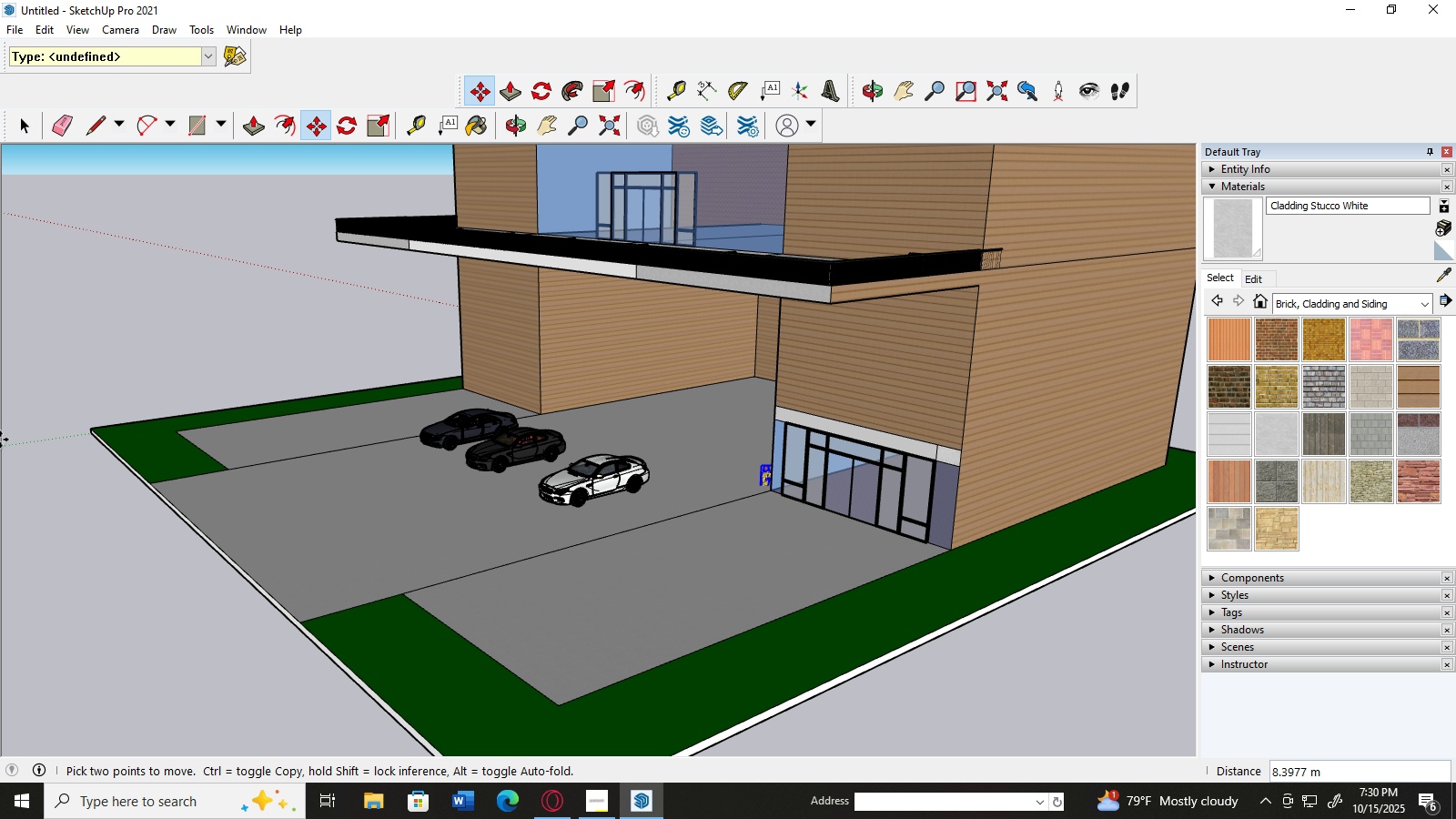 
left_click([0, 367])
 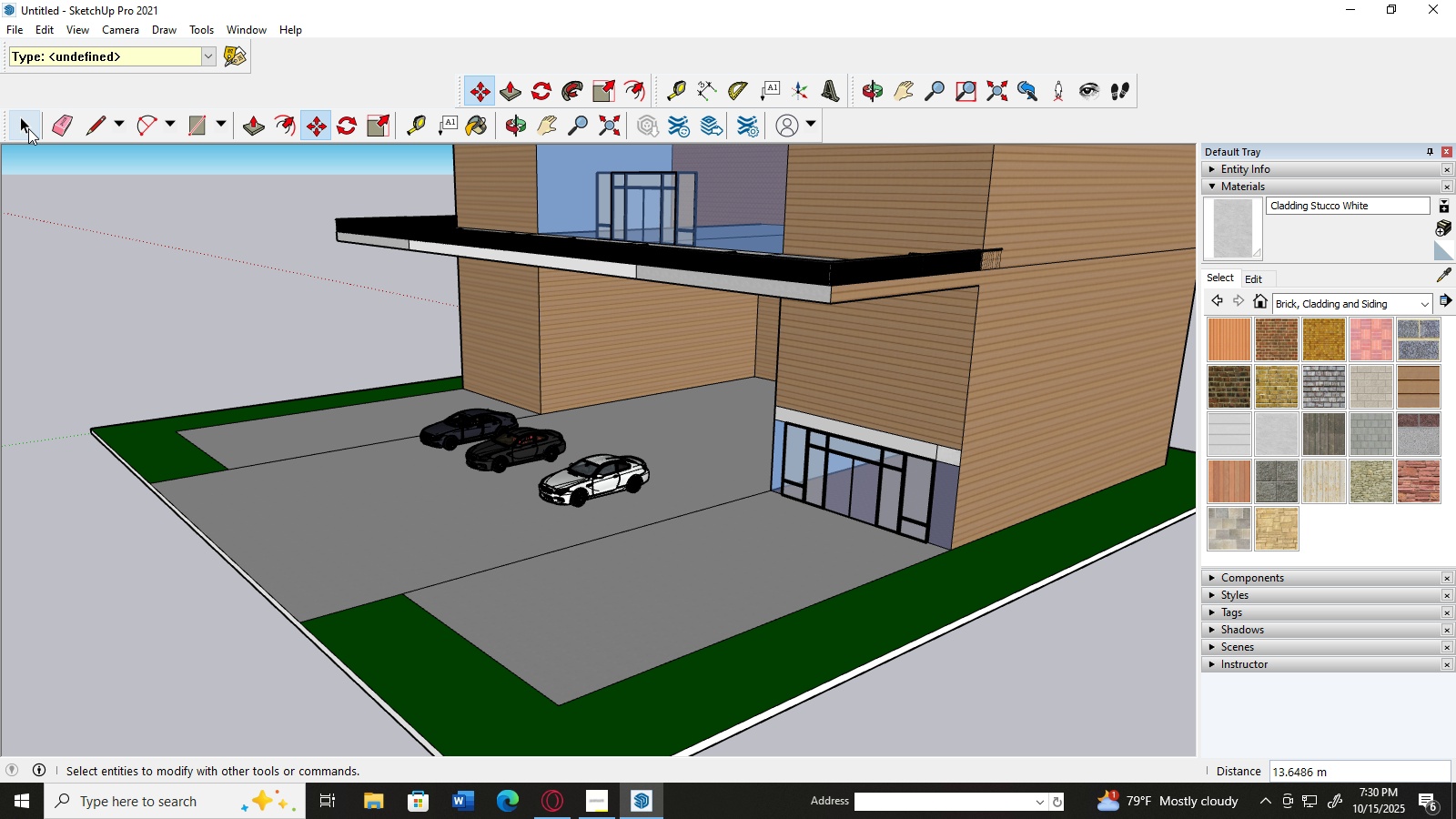 
left_click([27, 128])
 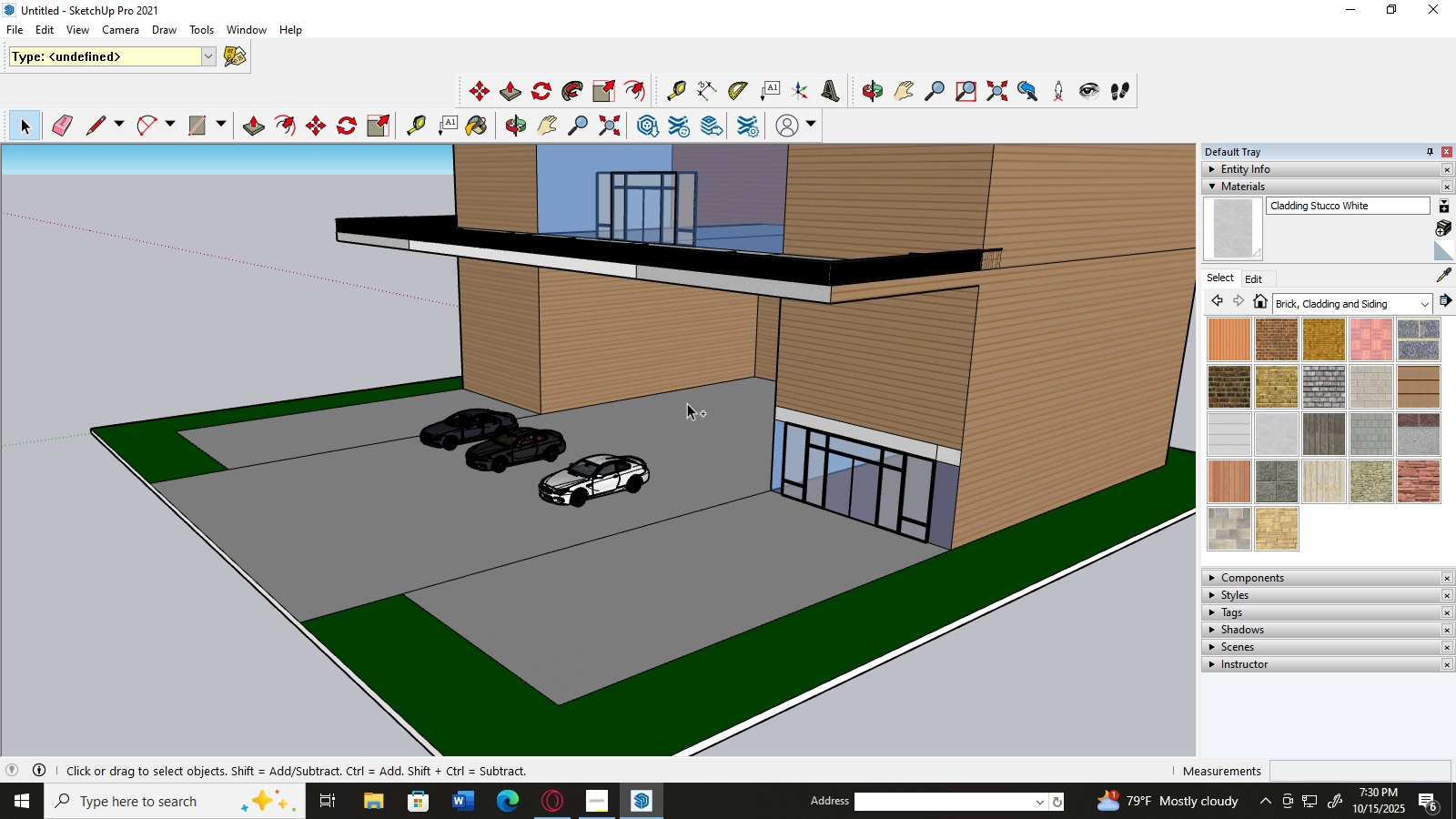 
key(Control+Z)
 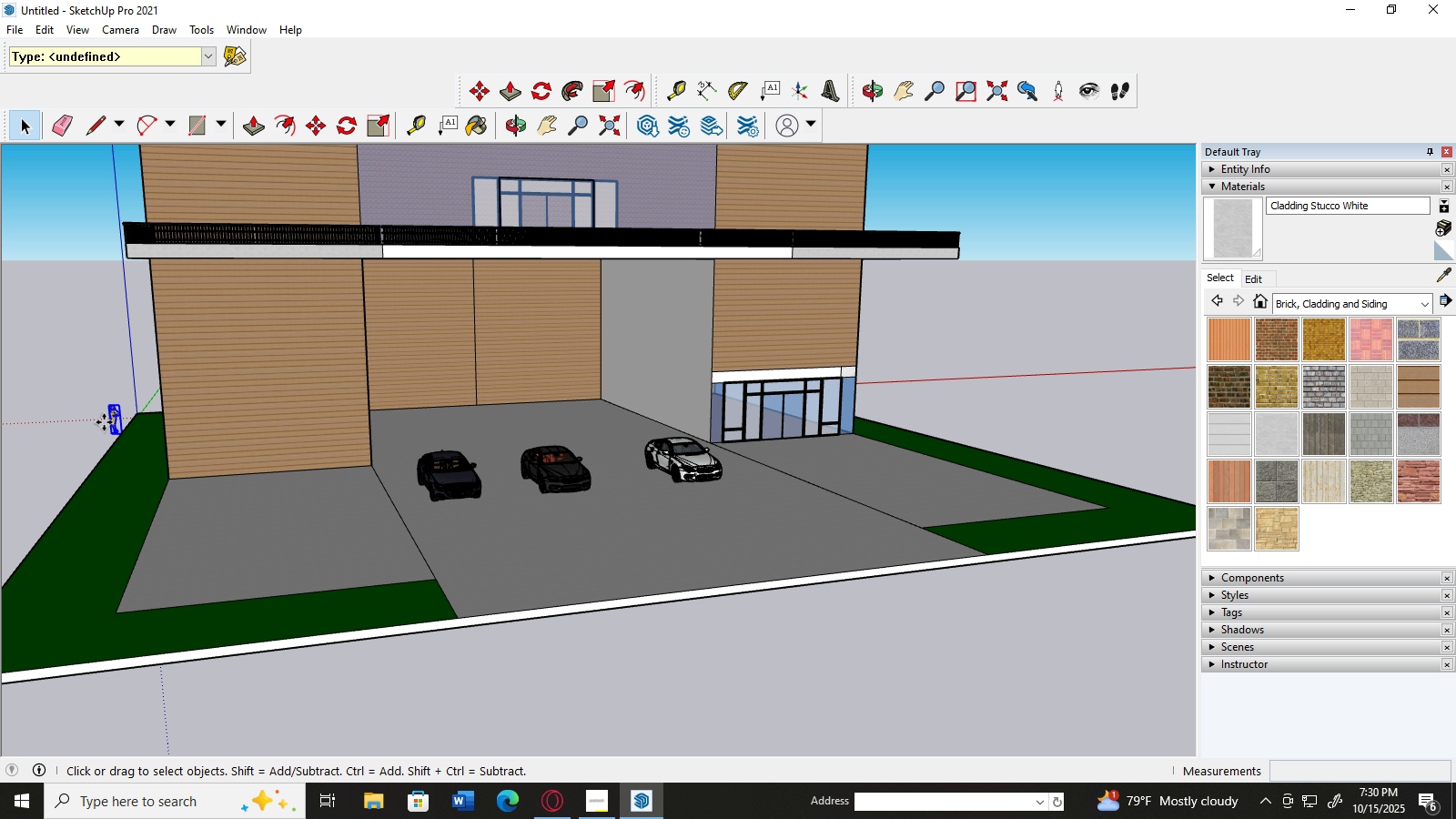 
key(M)
 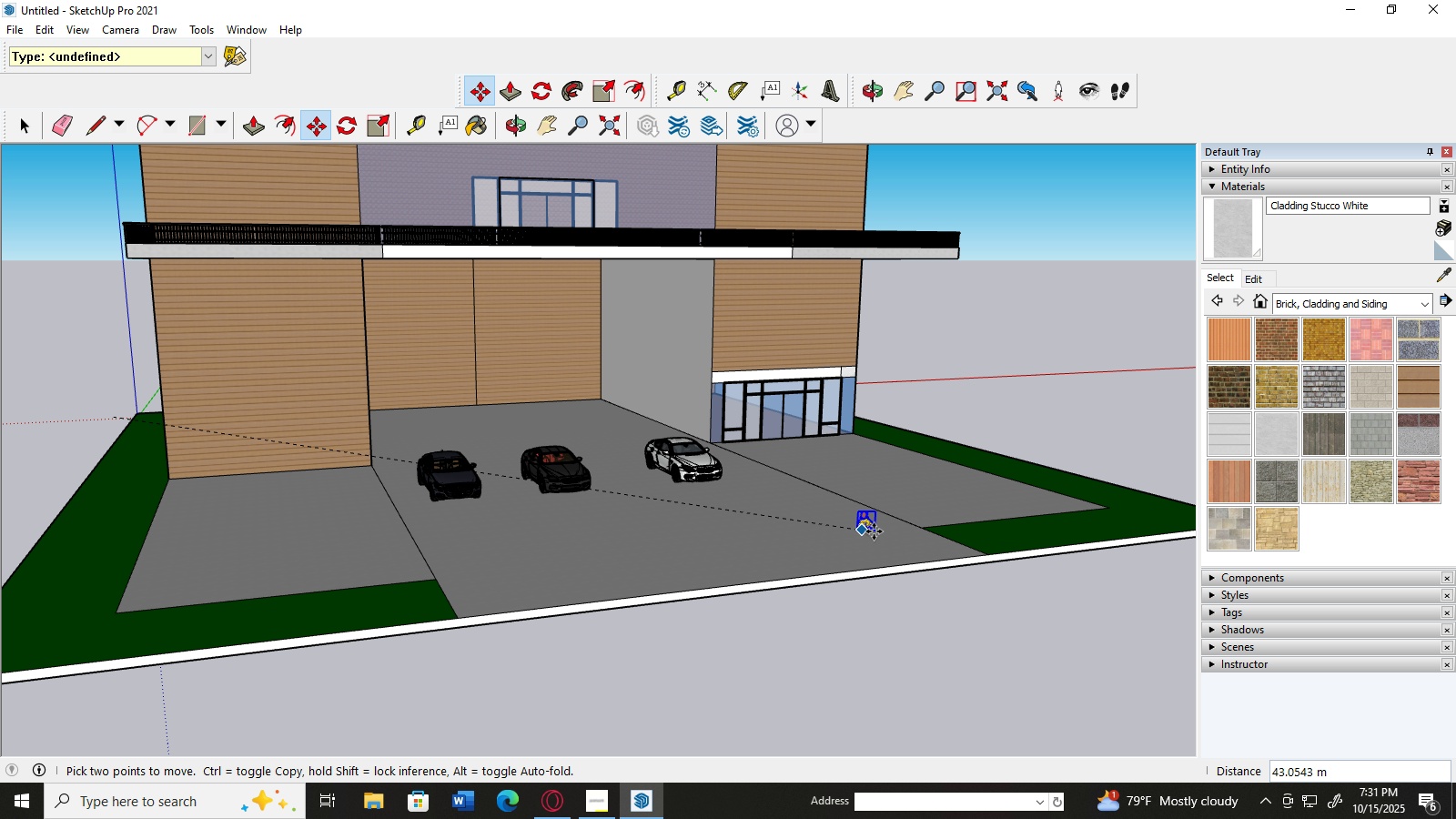 
wait(10.16)
 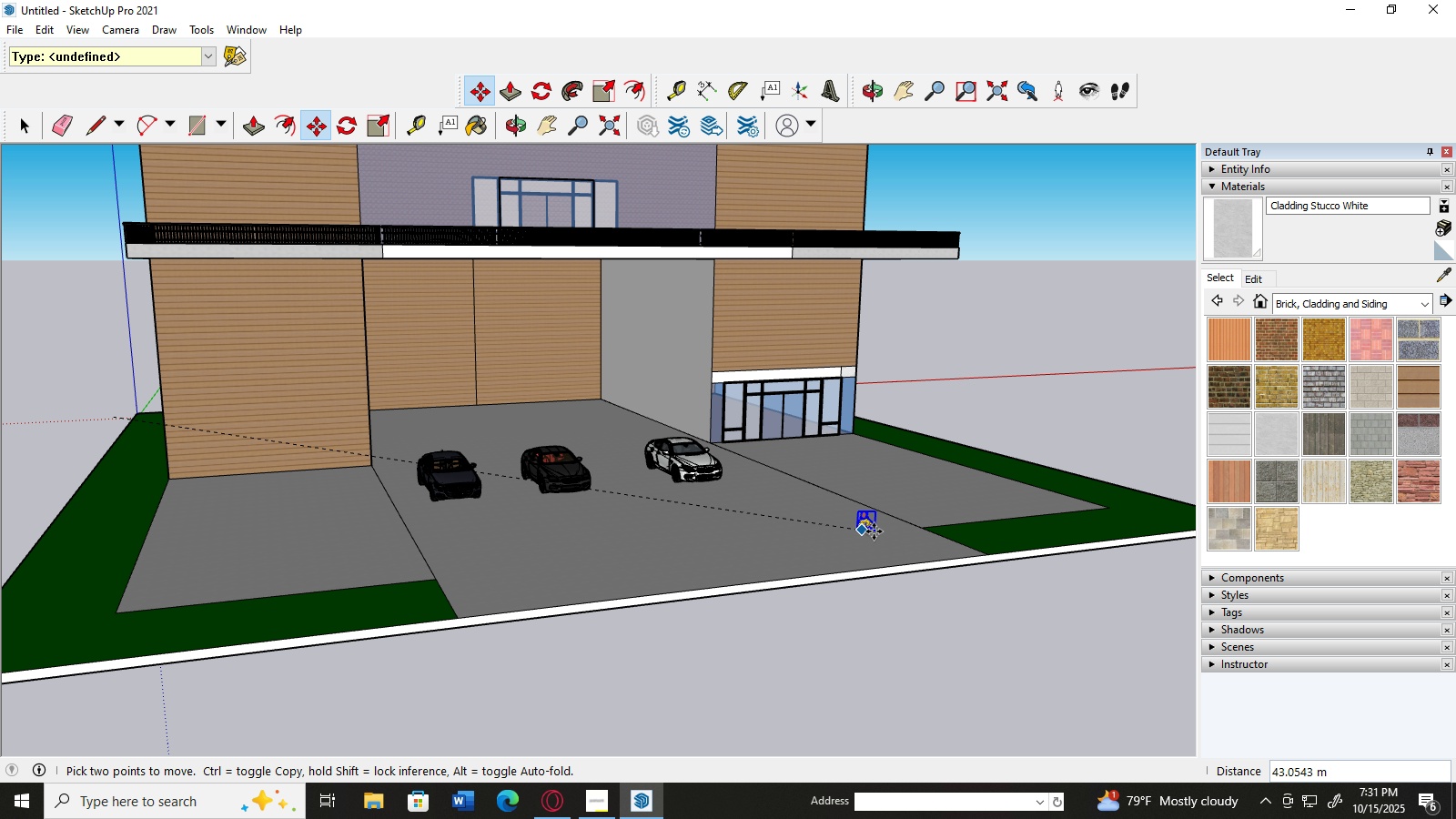 
key(M)
 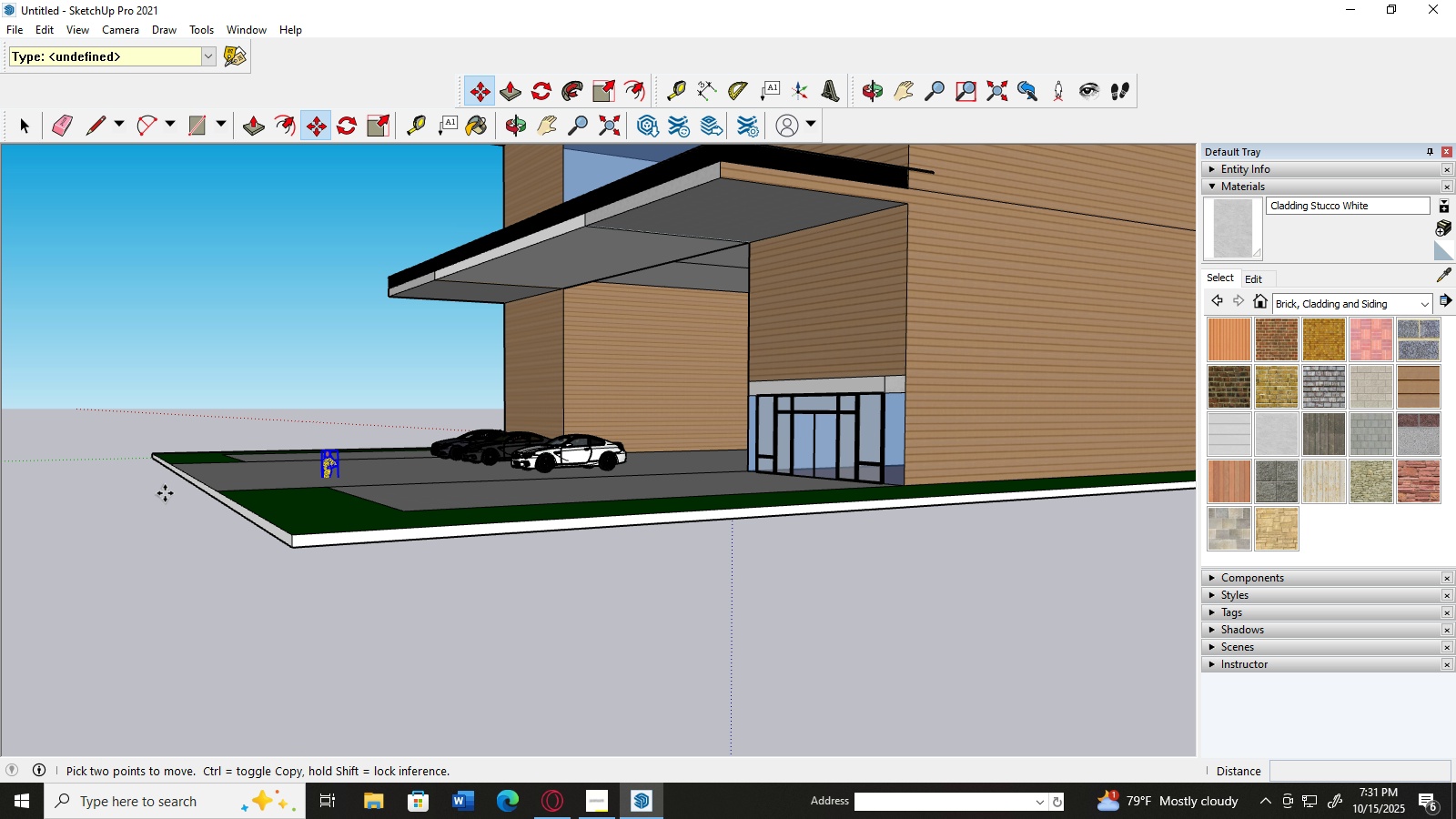 
left_click([165, 493])
 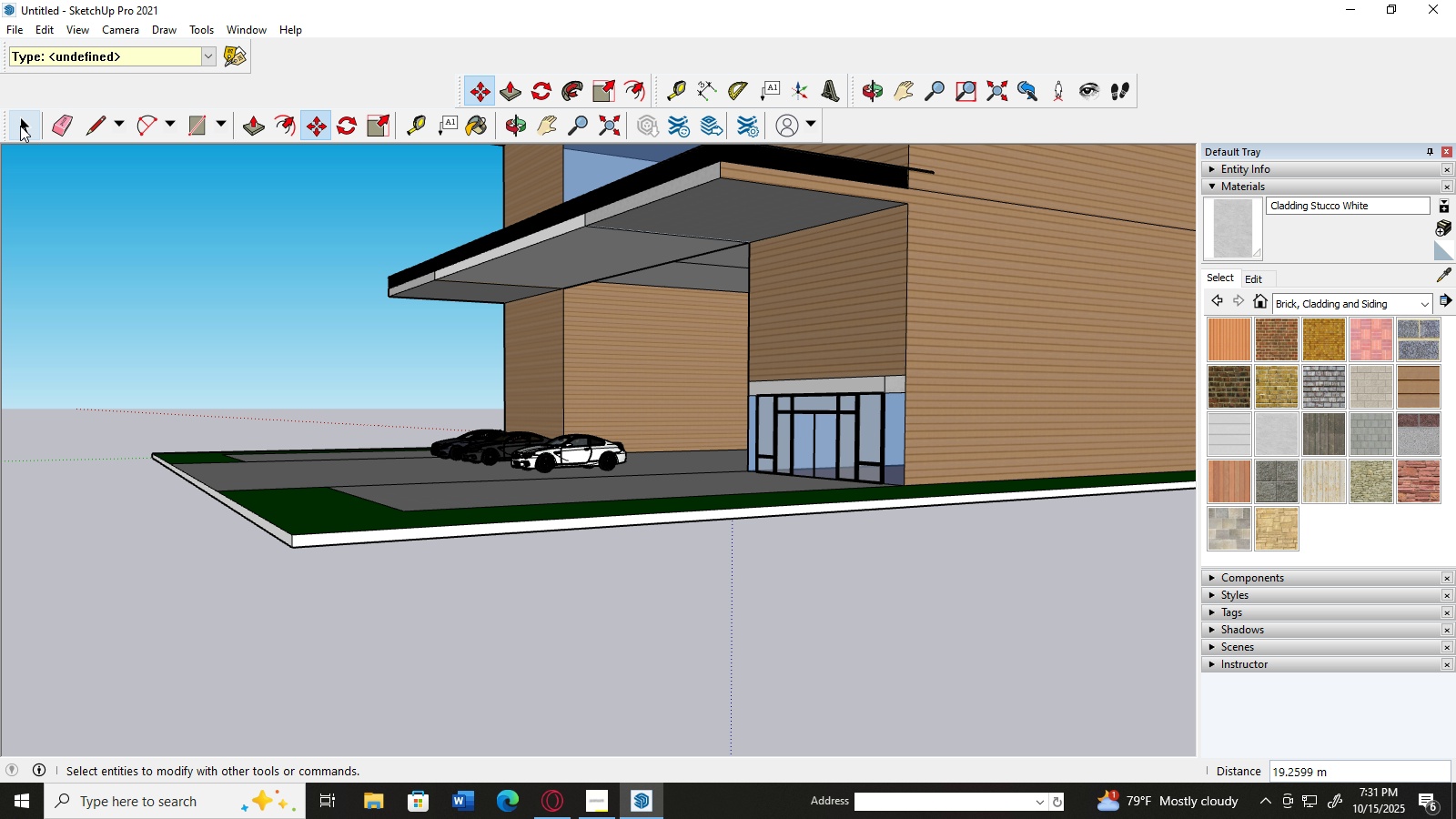 
left_click([20, 126])
 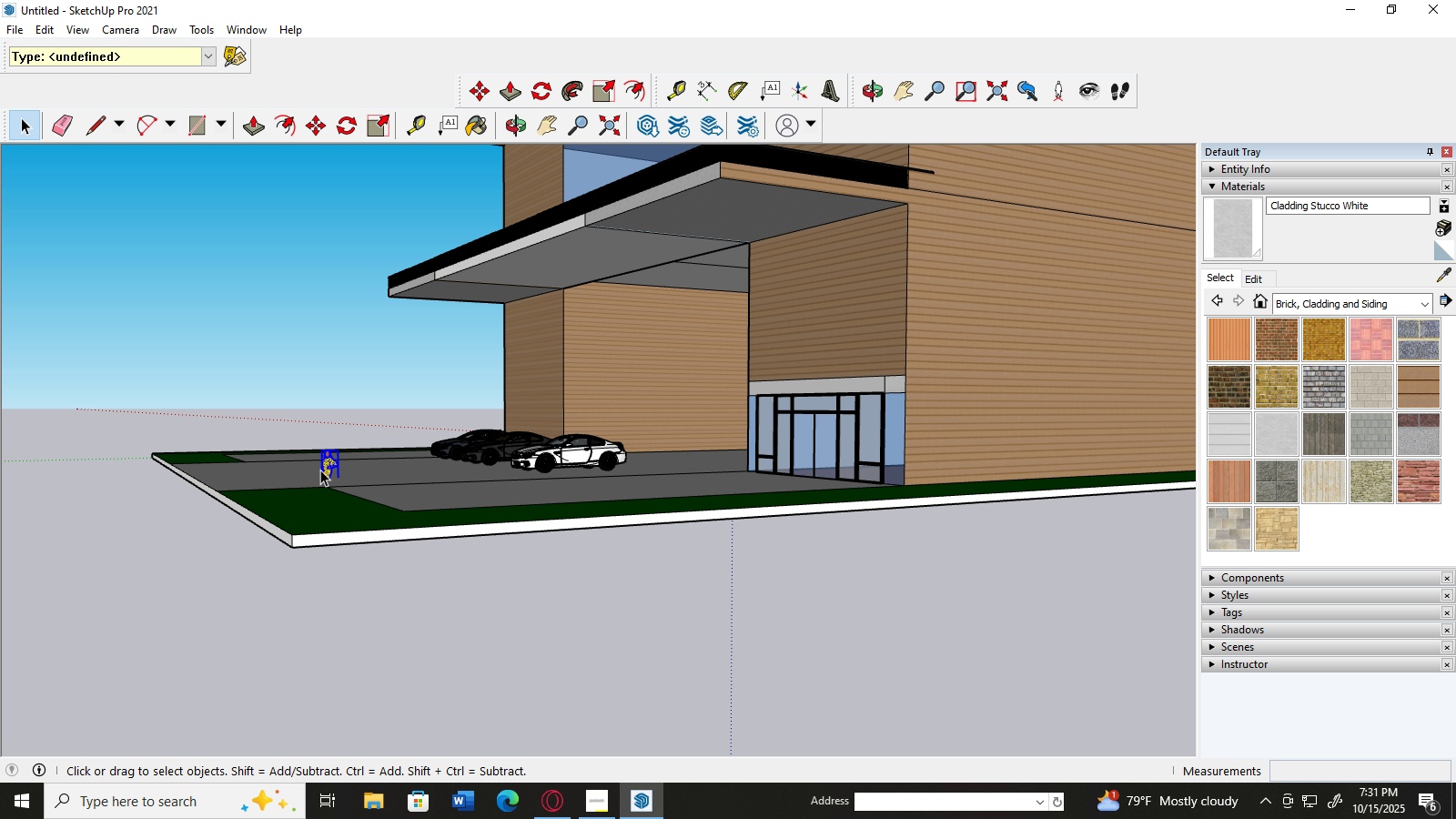 
scroll: coordinate [334, 469], scroll_direction: up, amount: 7.0
 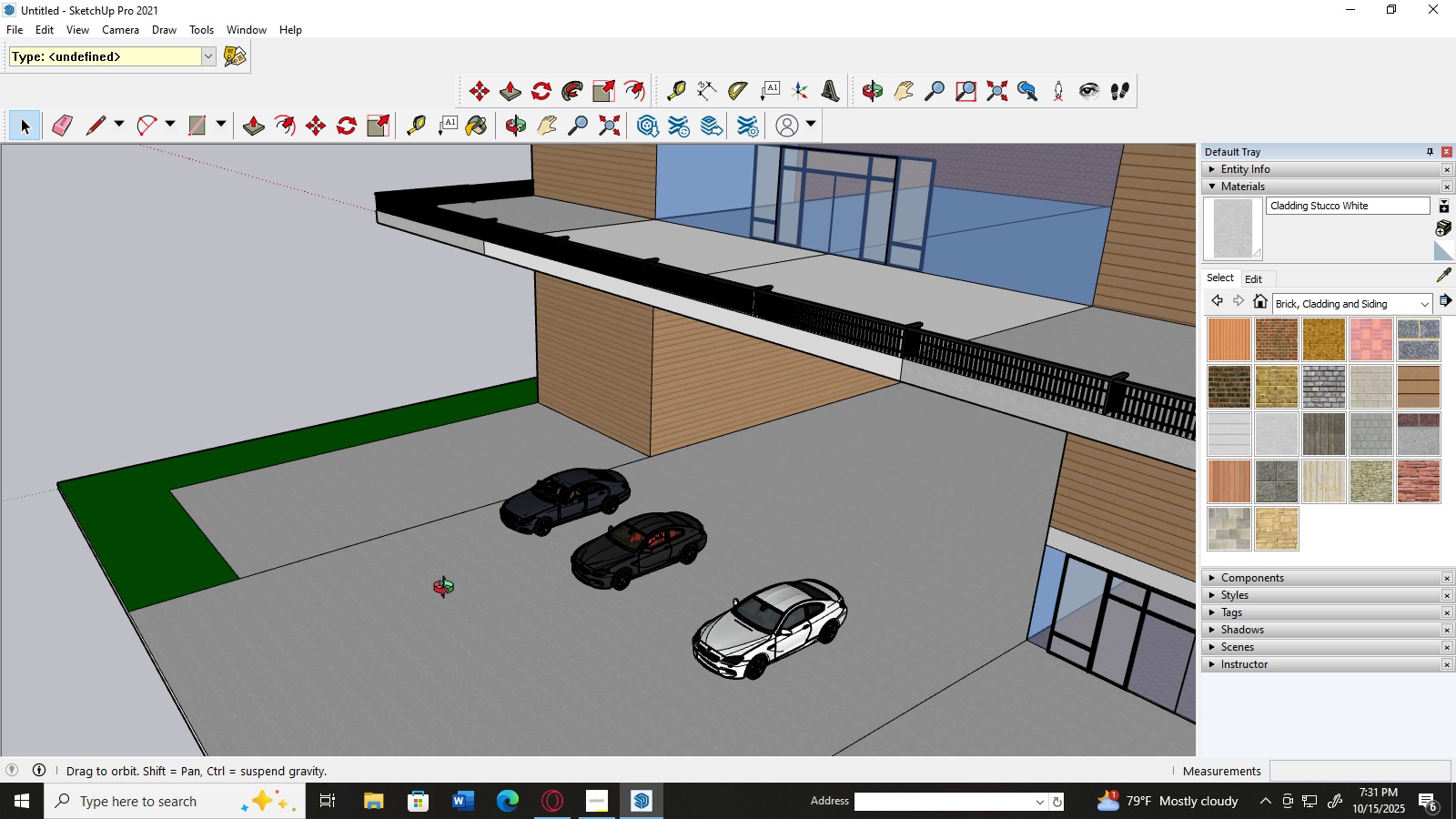 
scroll: coordinate [465, 551], scroll_direction: down, amount: 4.0
 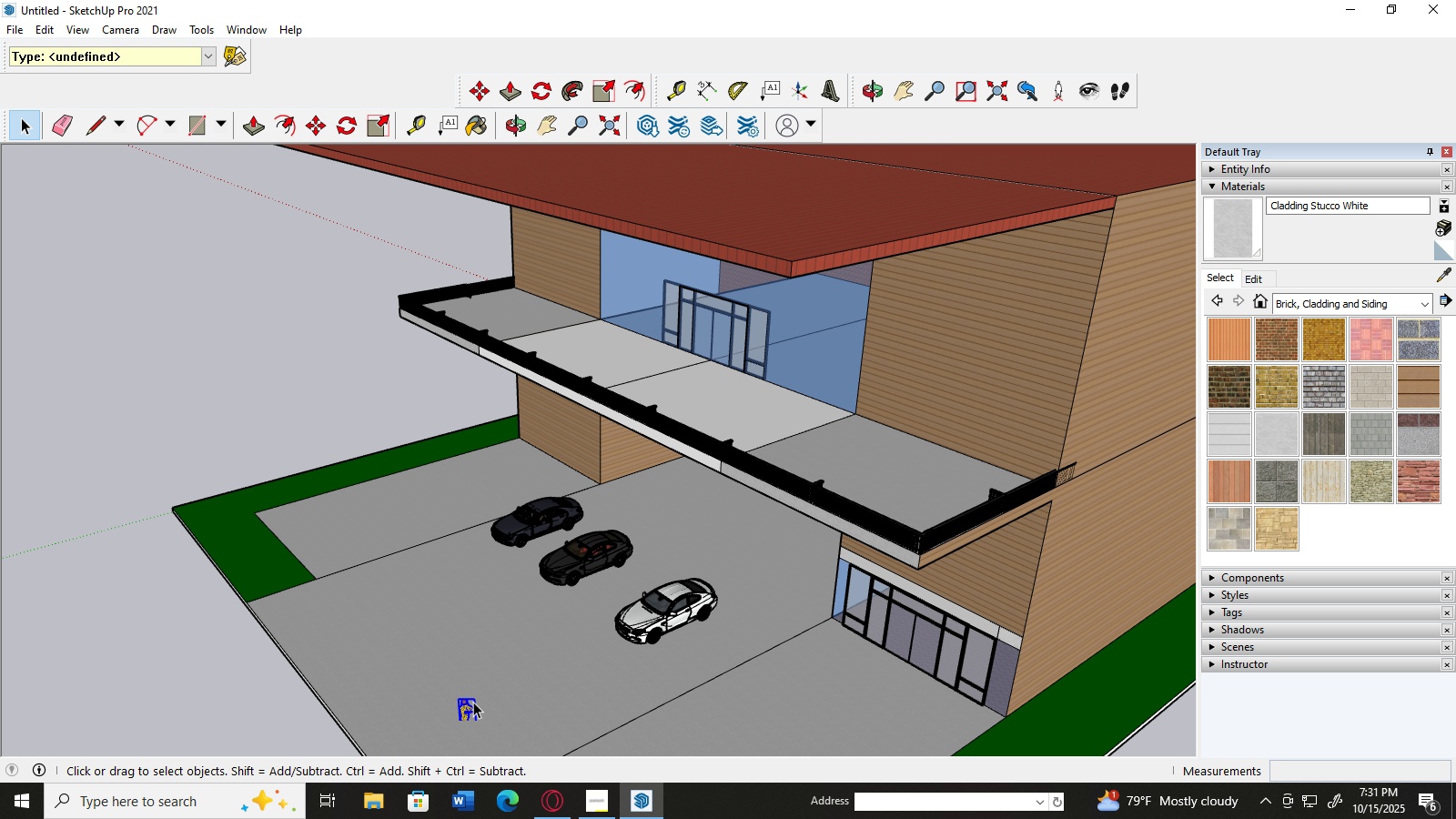 
left_click([472, 703])
 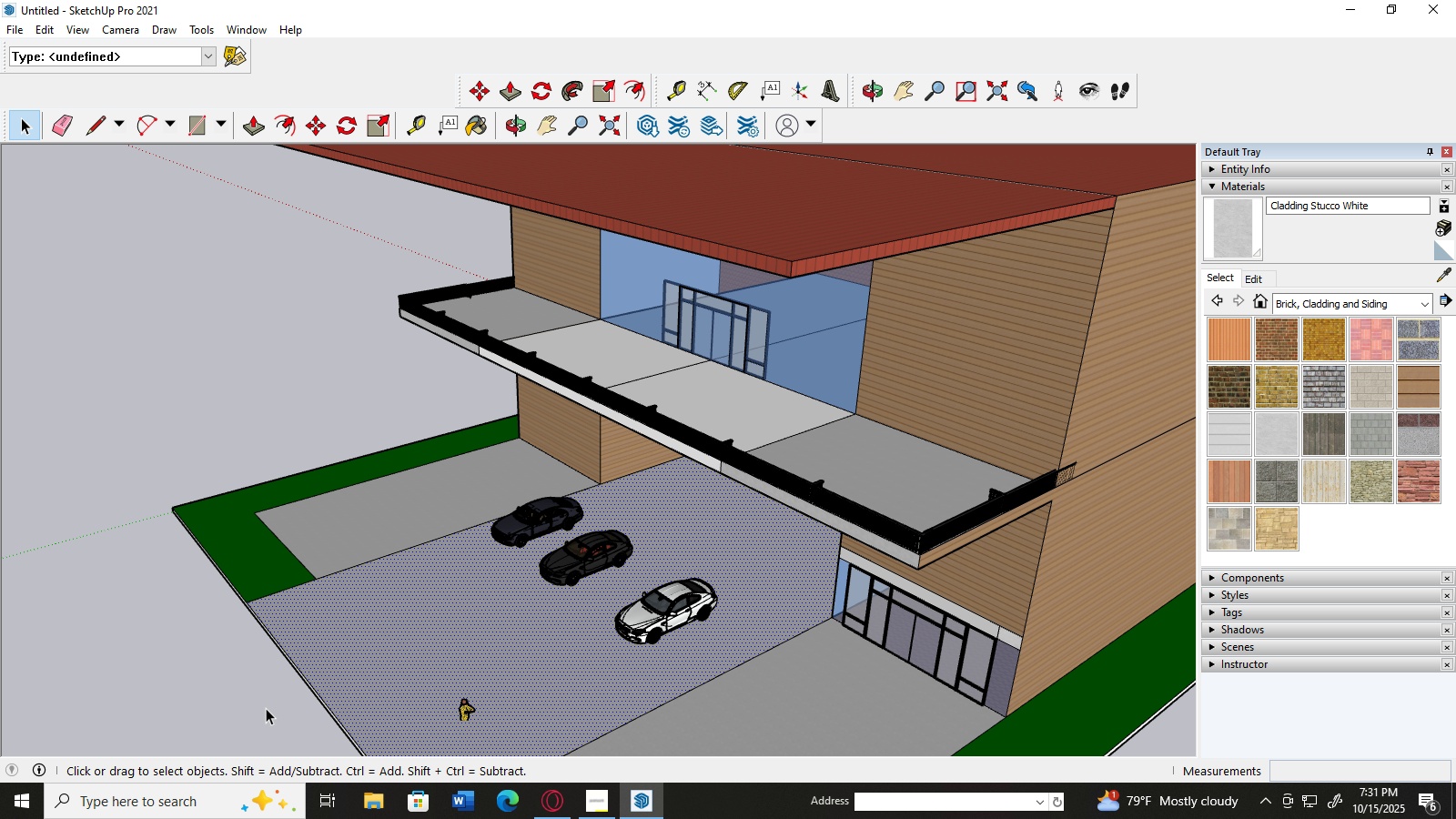 
left_click([243, 713])
 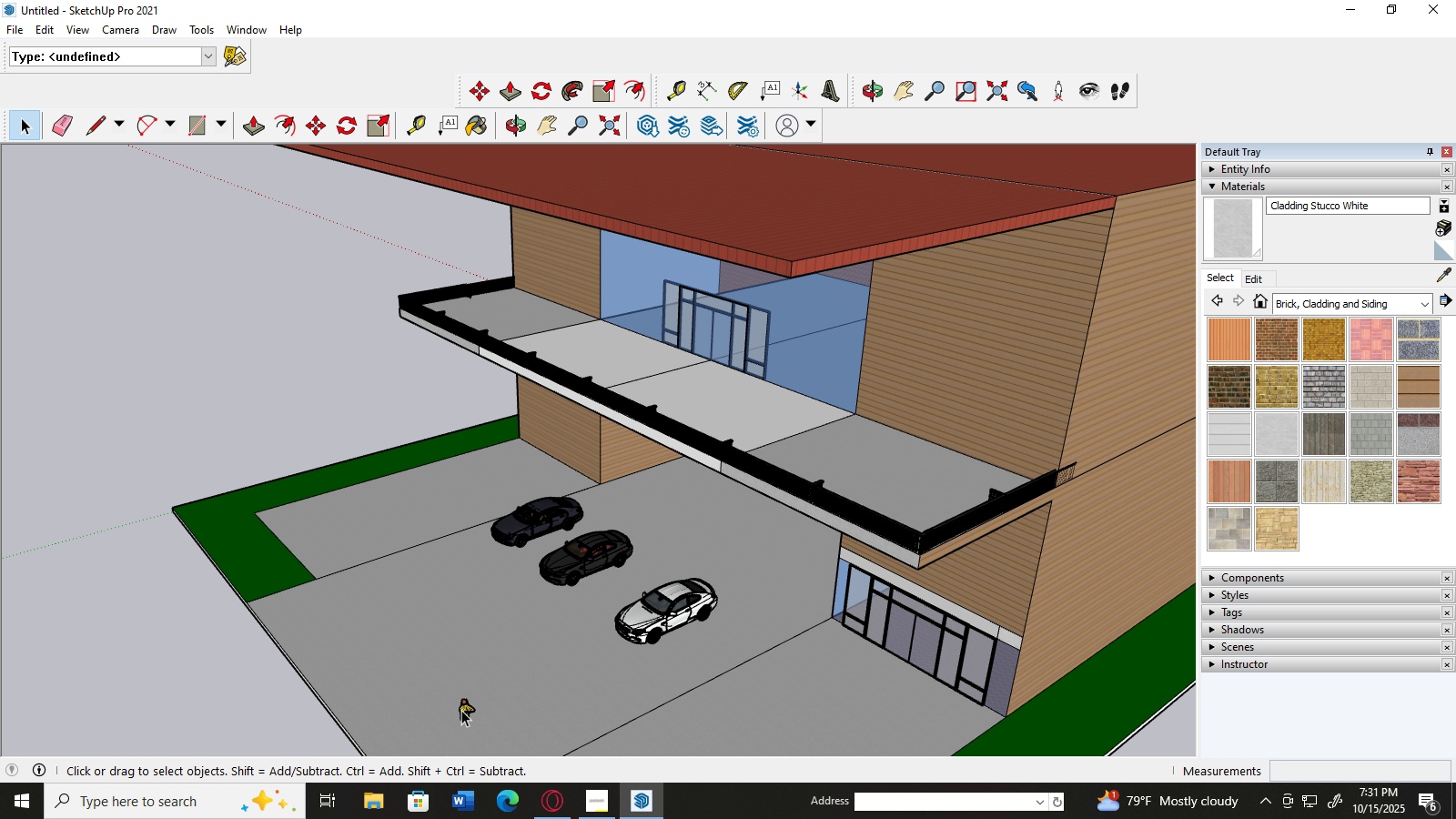 
left_click([461, 710])
 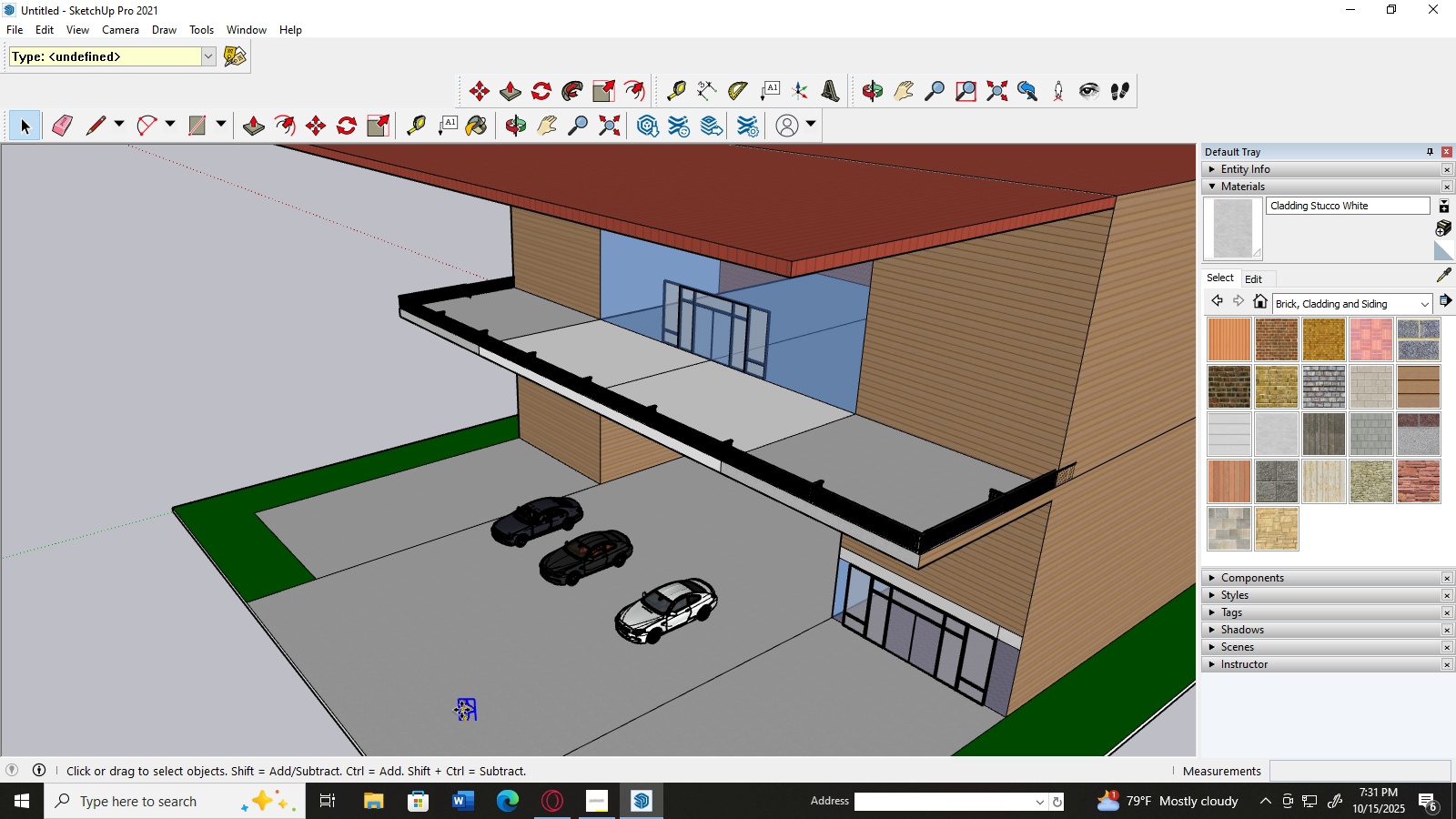 
key(M)
 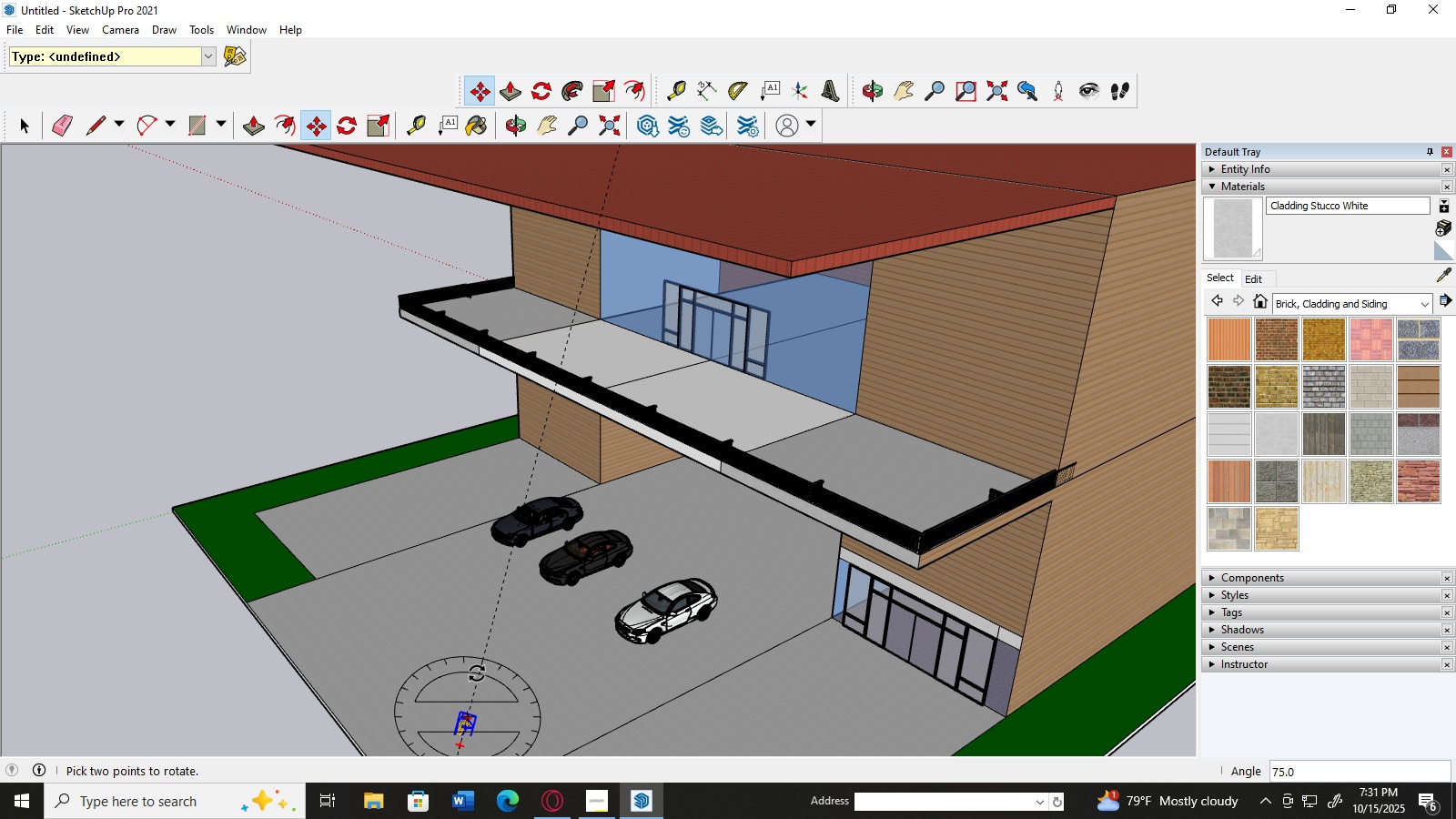 
wait(6.31)
 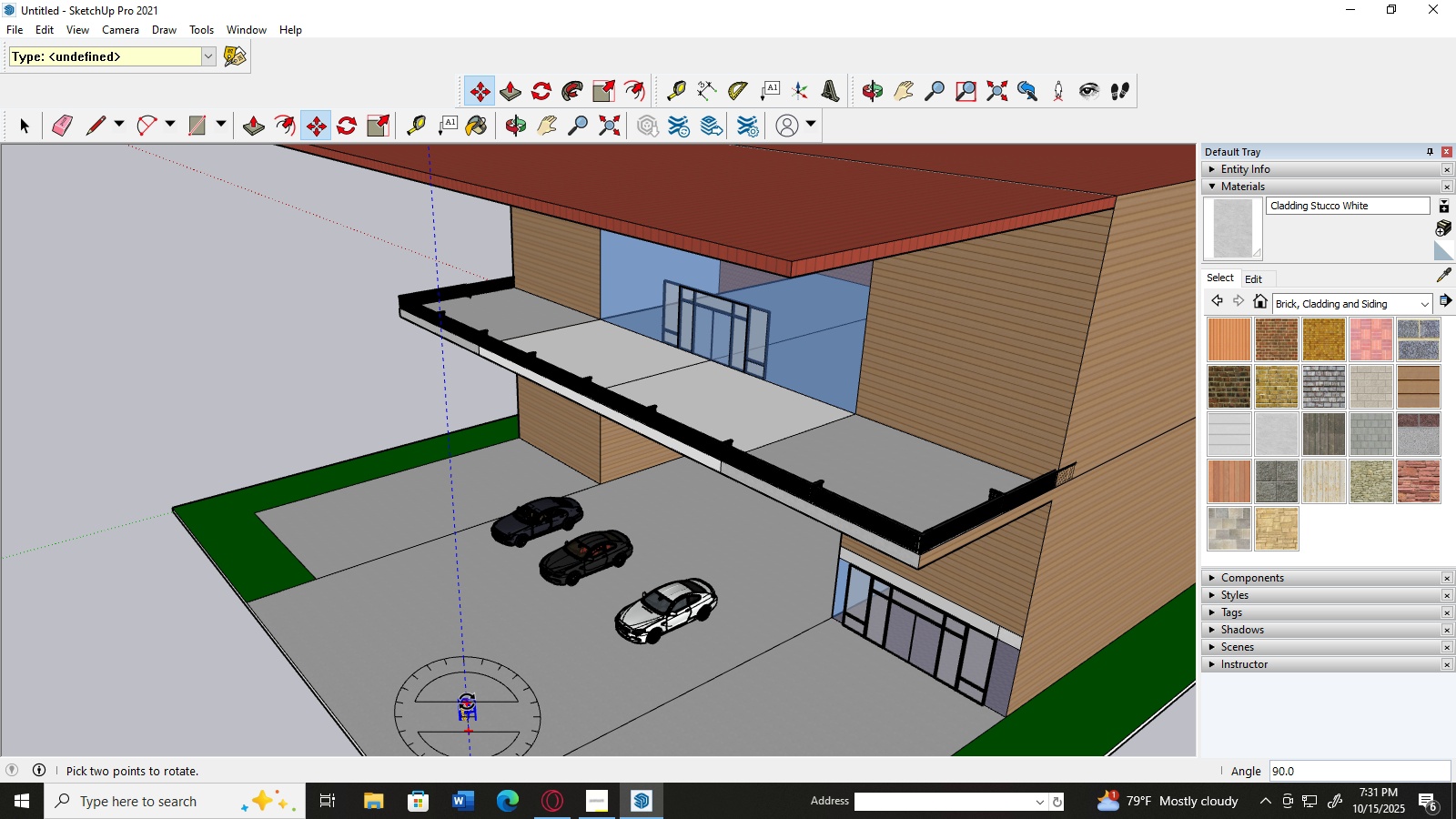 
left_click([25, 128])
 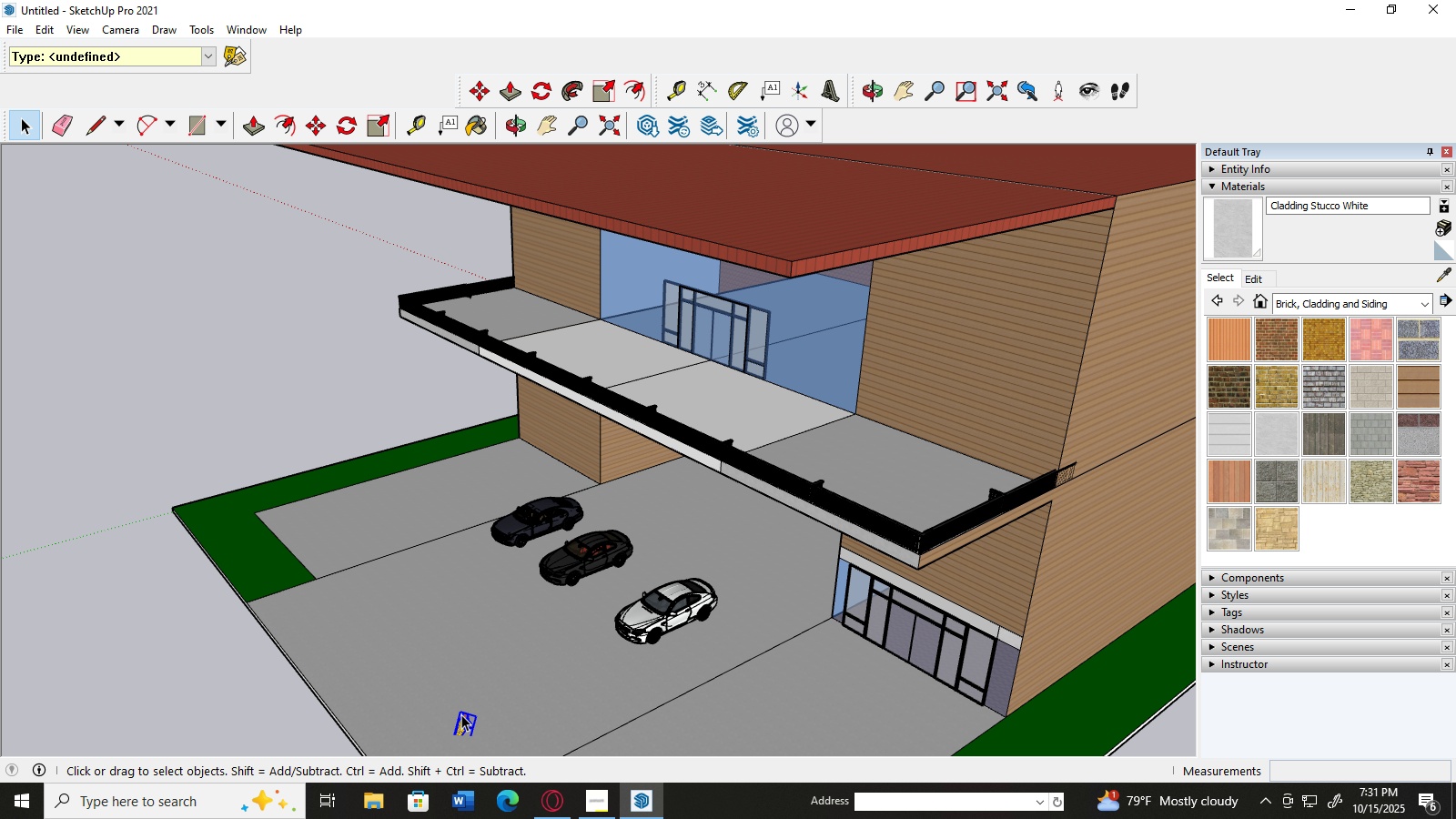 
key(Control+Z)
 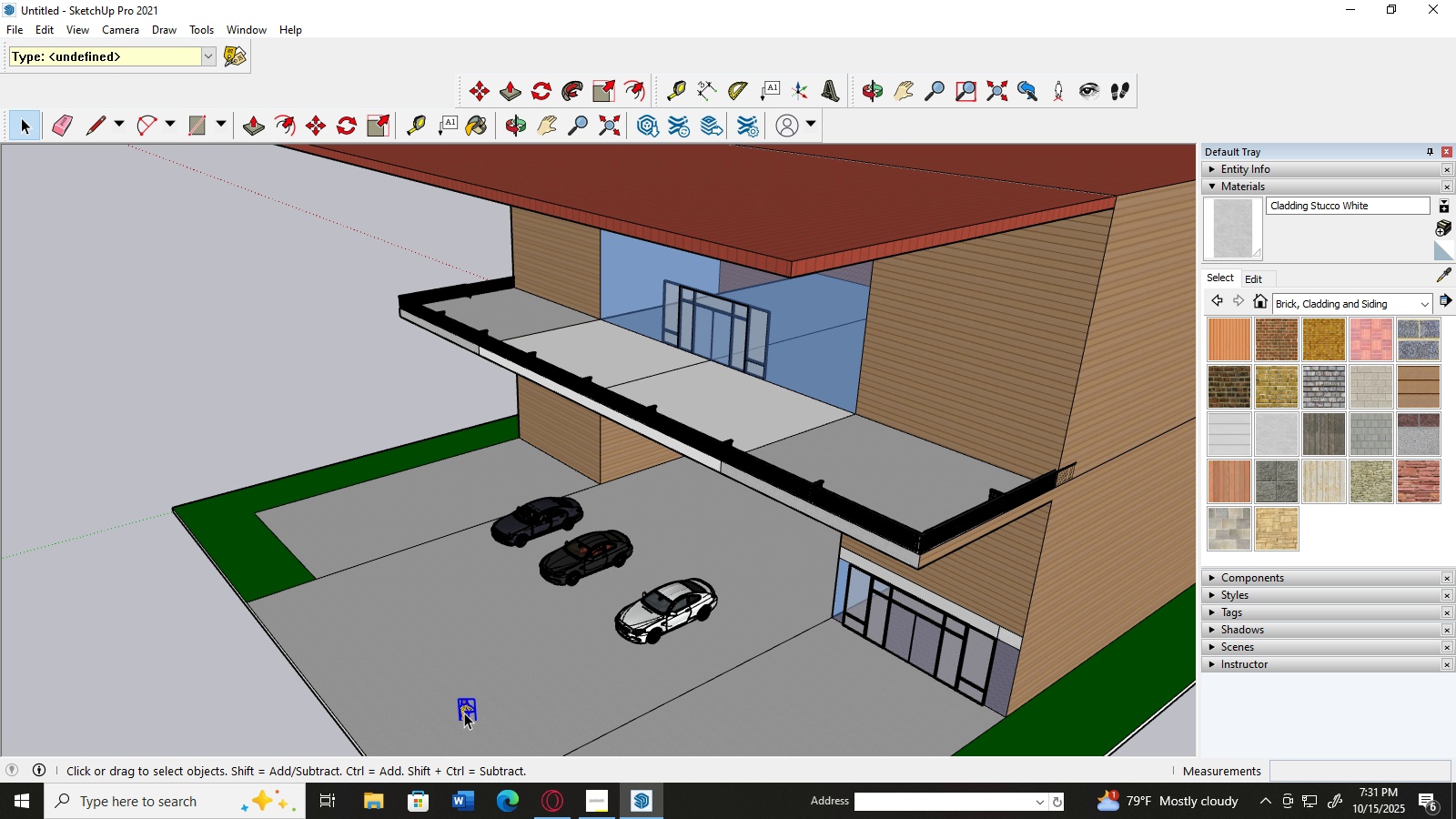 
left_click([464, 713])
 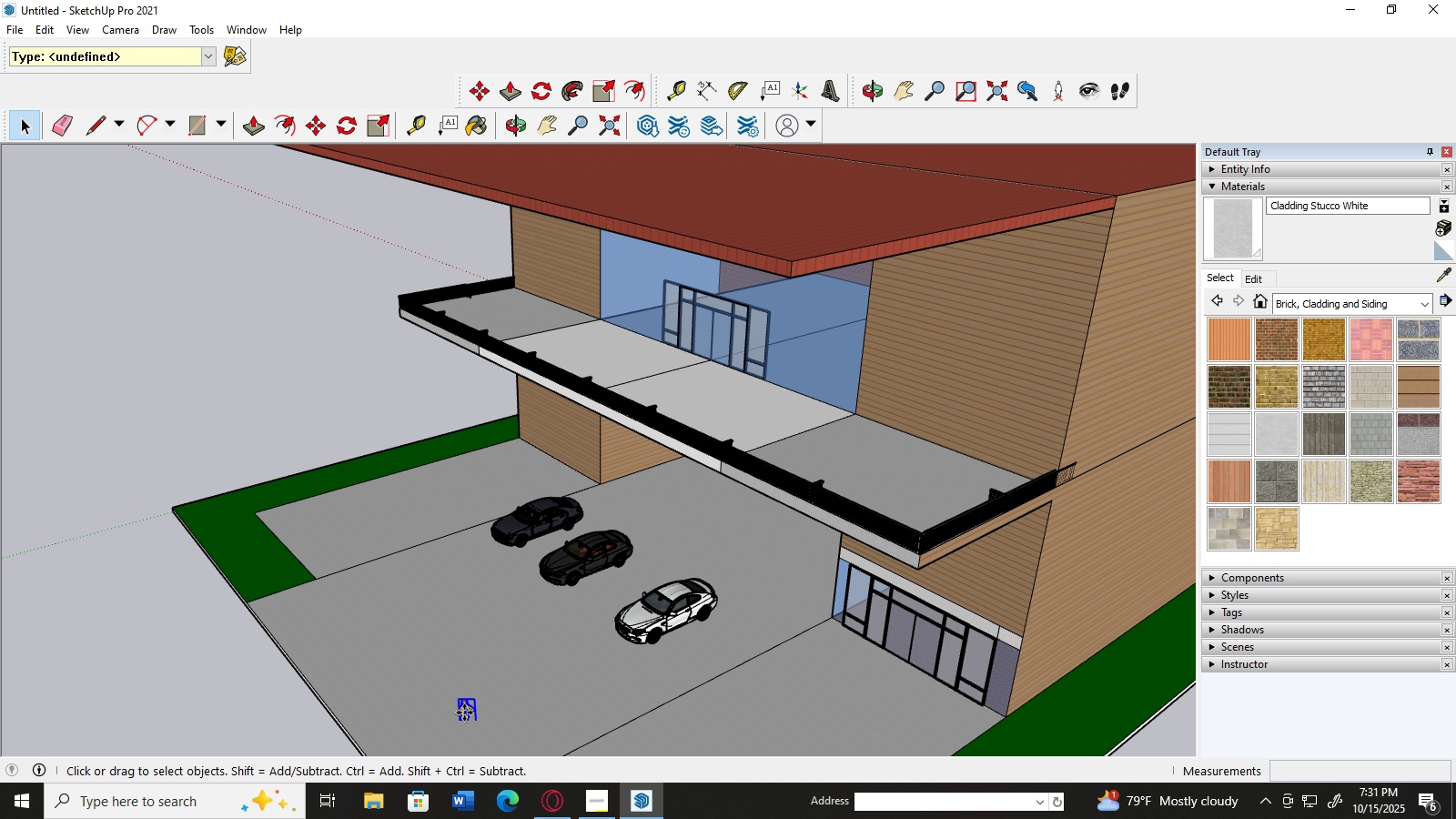 
key(M)
 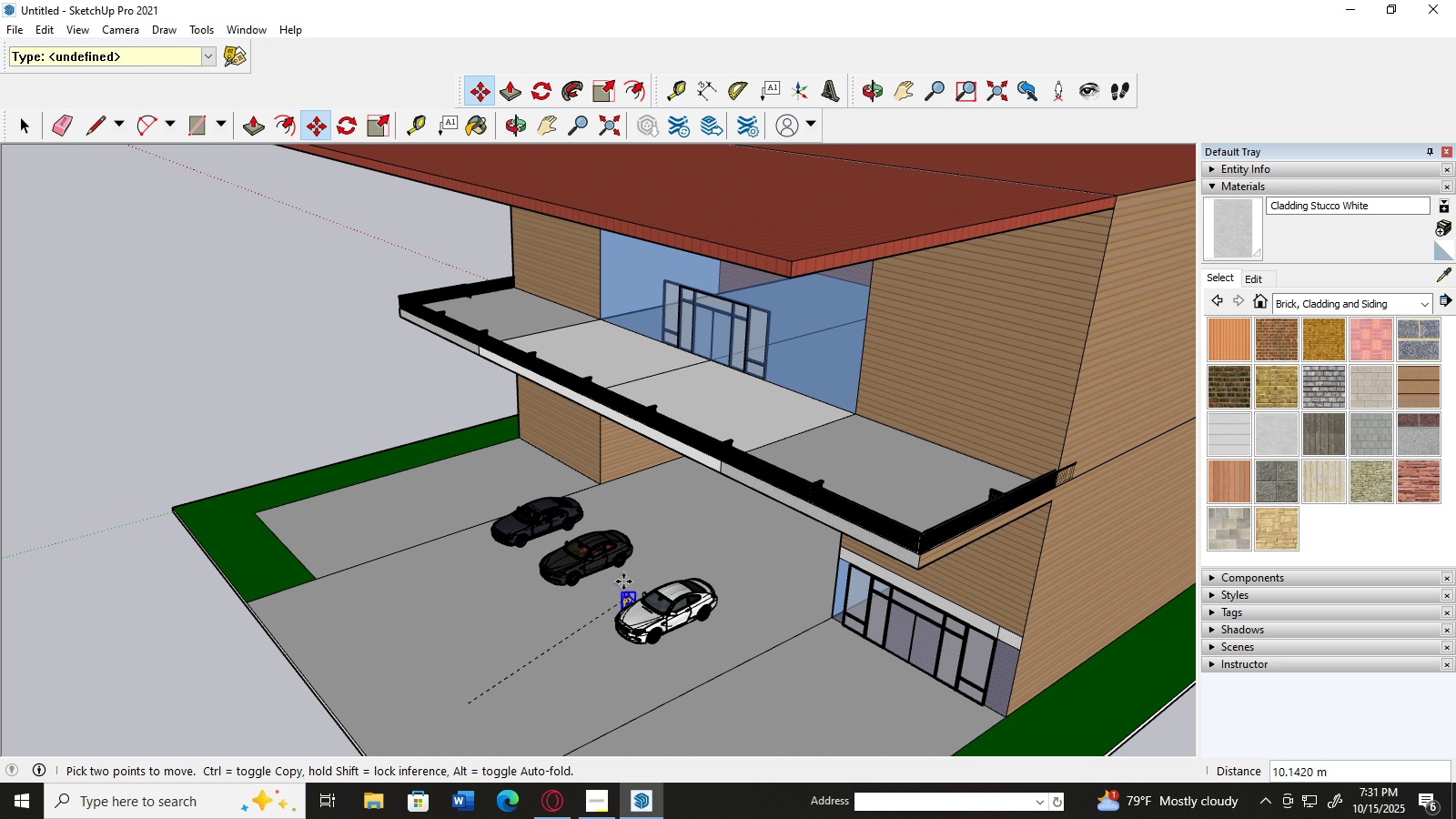 
wait(9.97)
 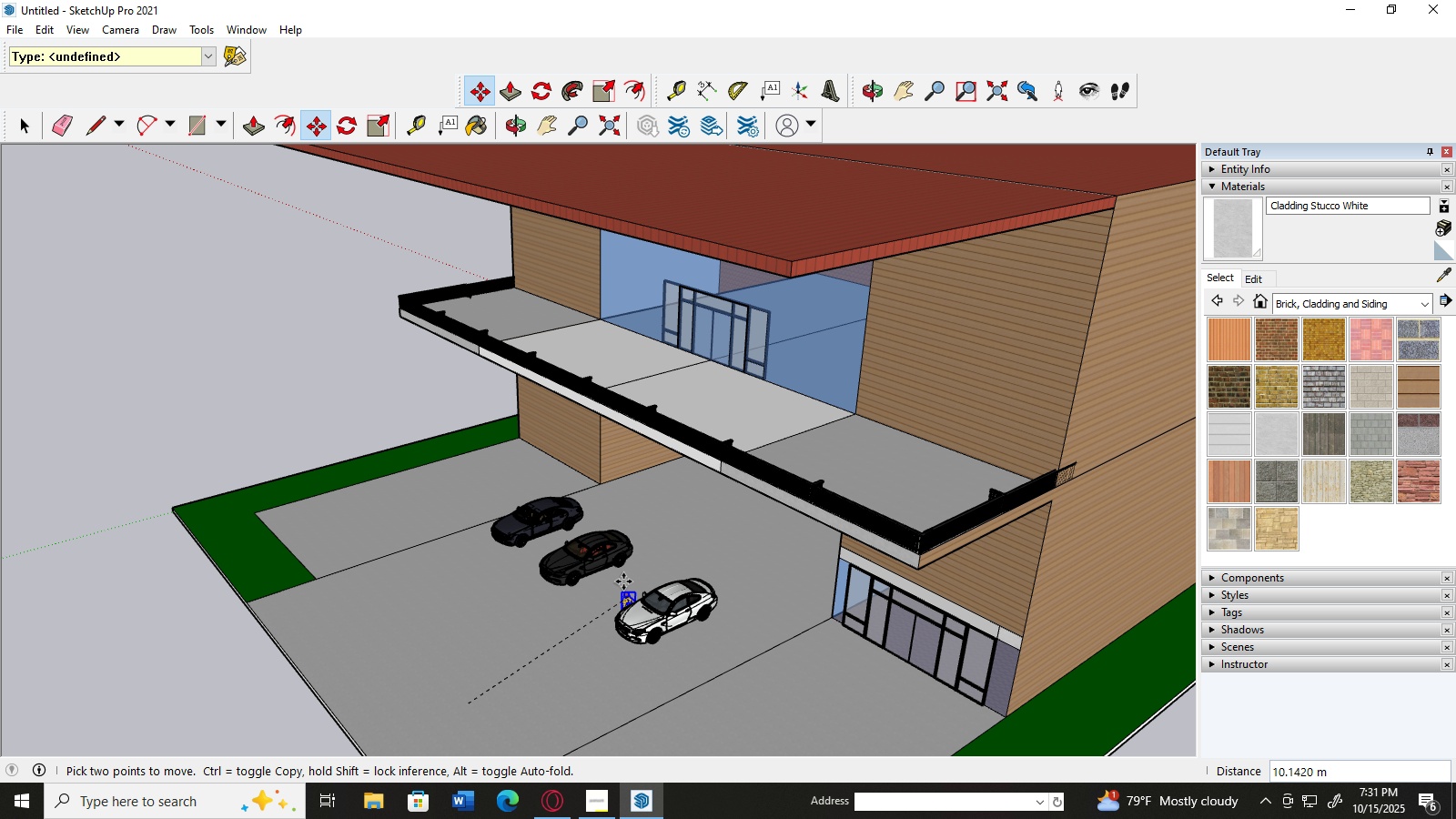 
scroll: coordinate [434, 546], scroll_direction: up, amount: 4.0
 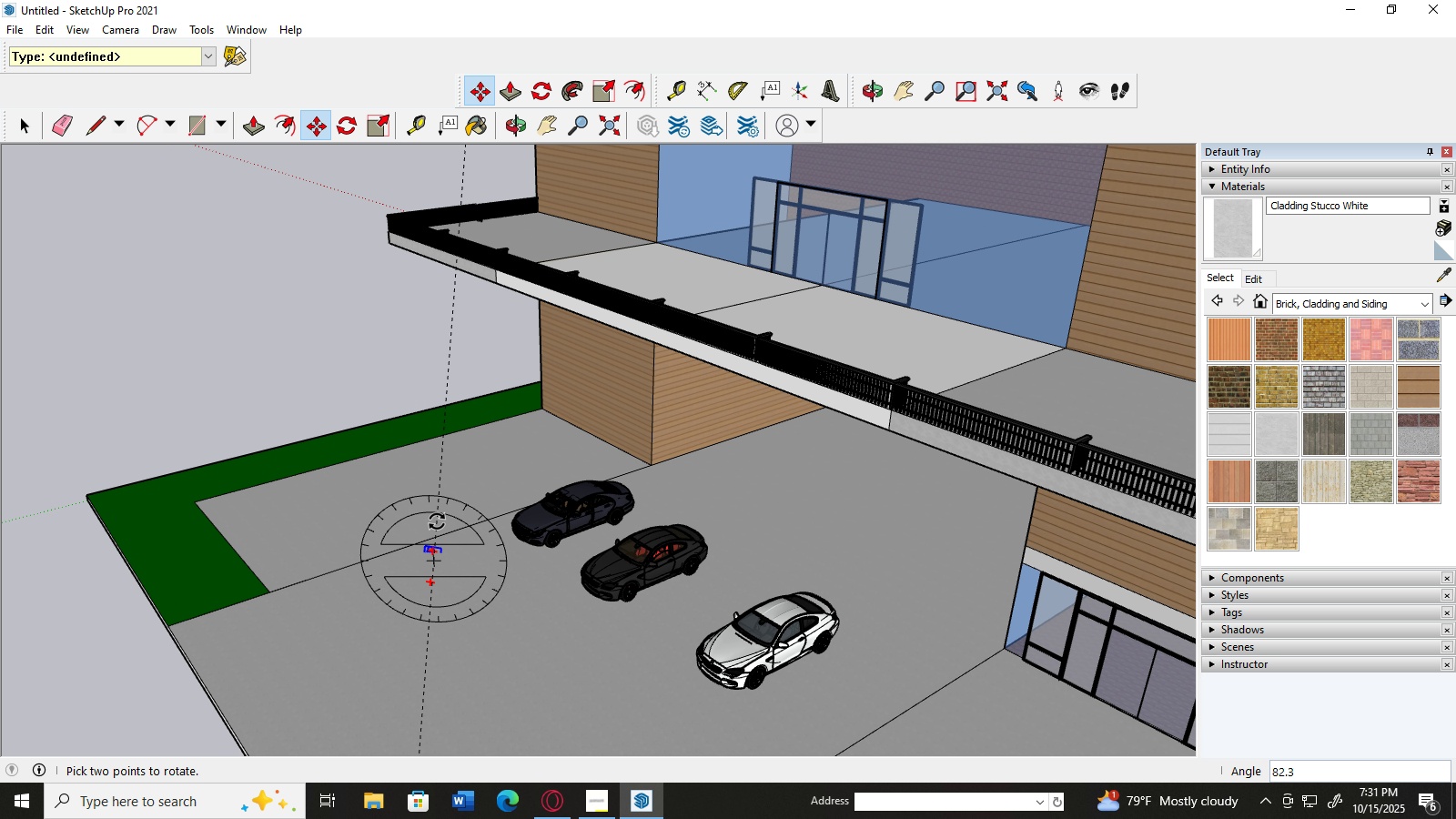 
key(Control+Z)
 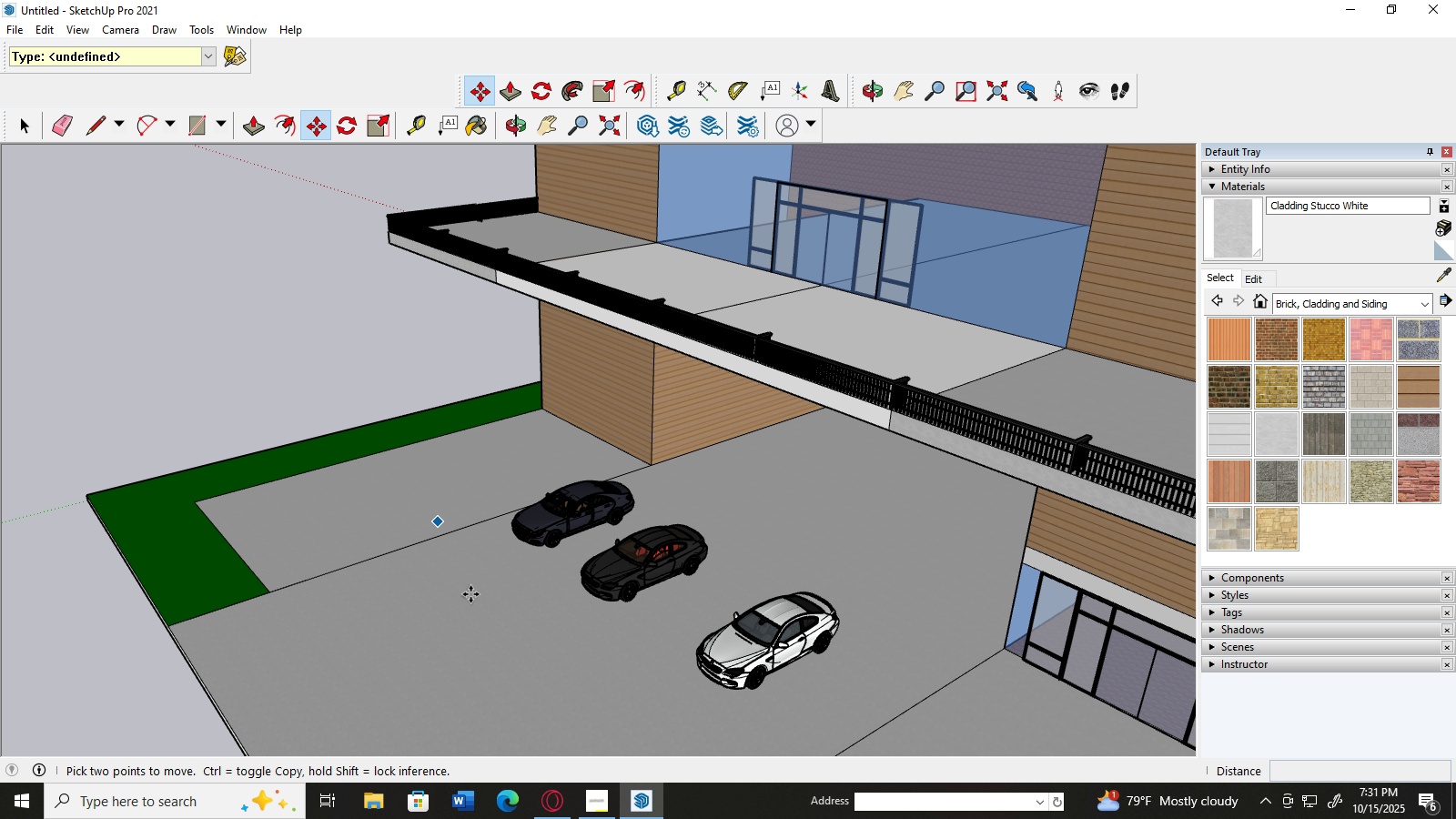 
scroll: coordinate [474, 589], scroll_direction: down, amount: 7.0
 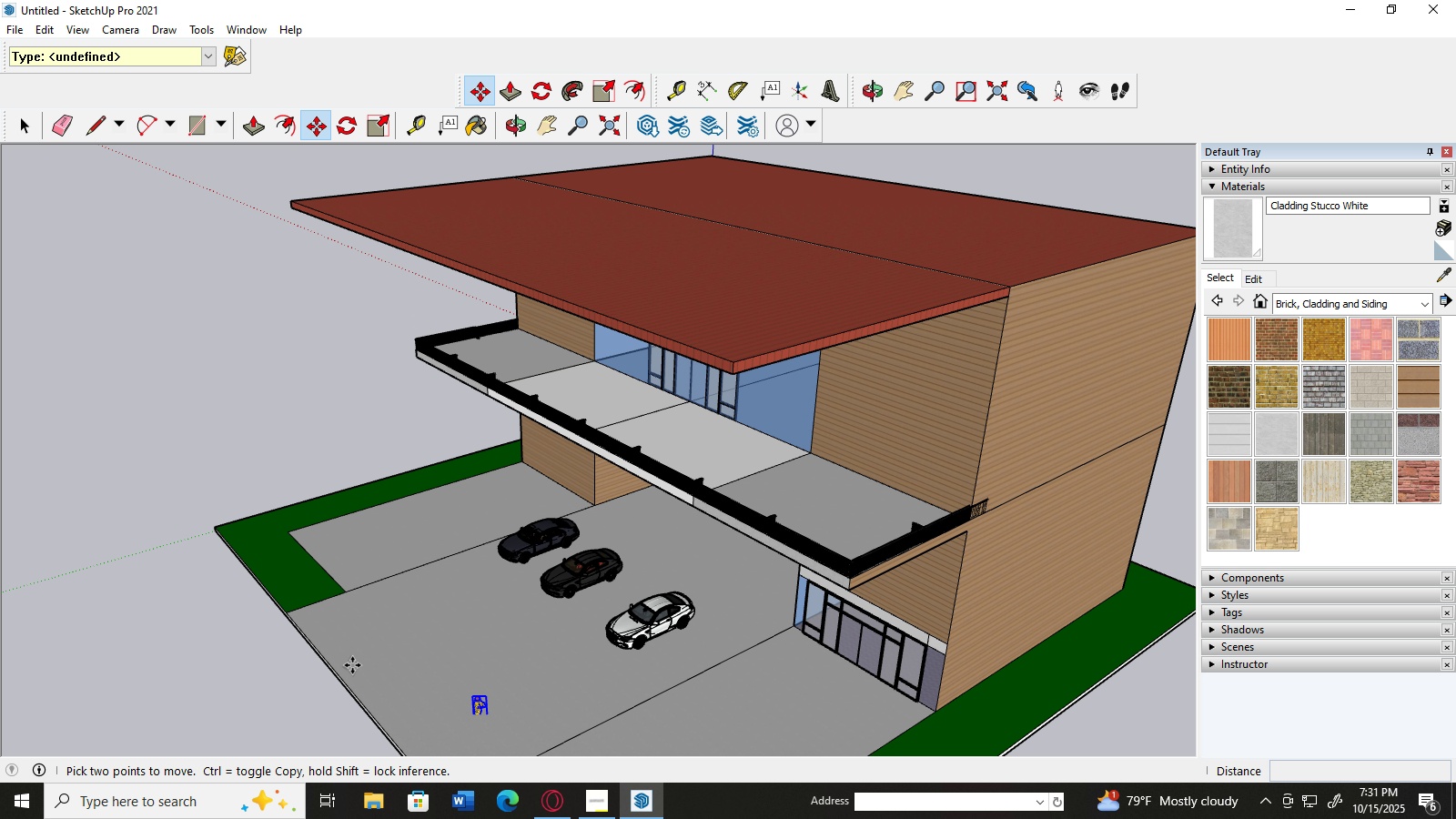 
scroll: coordinate [353, 664], scroll_direction: up, amount: 1.0
 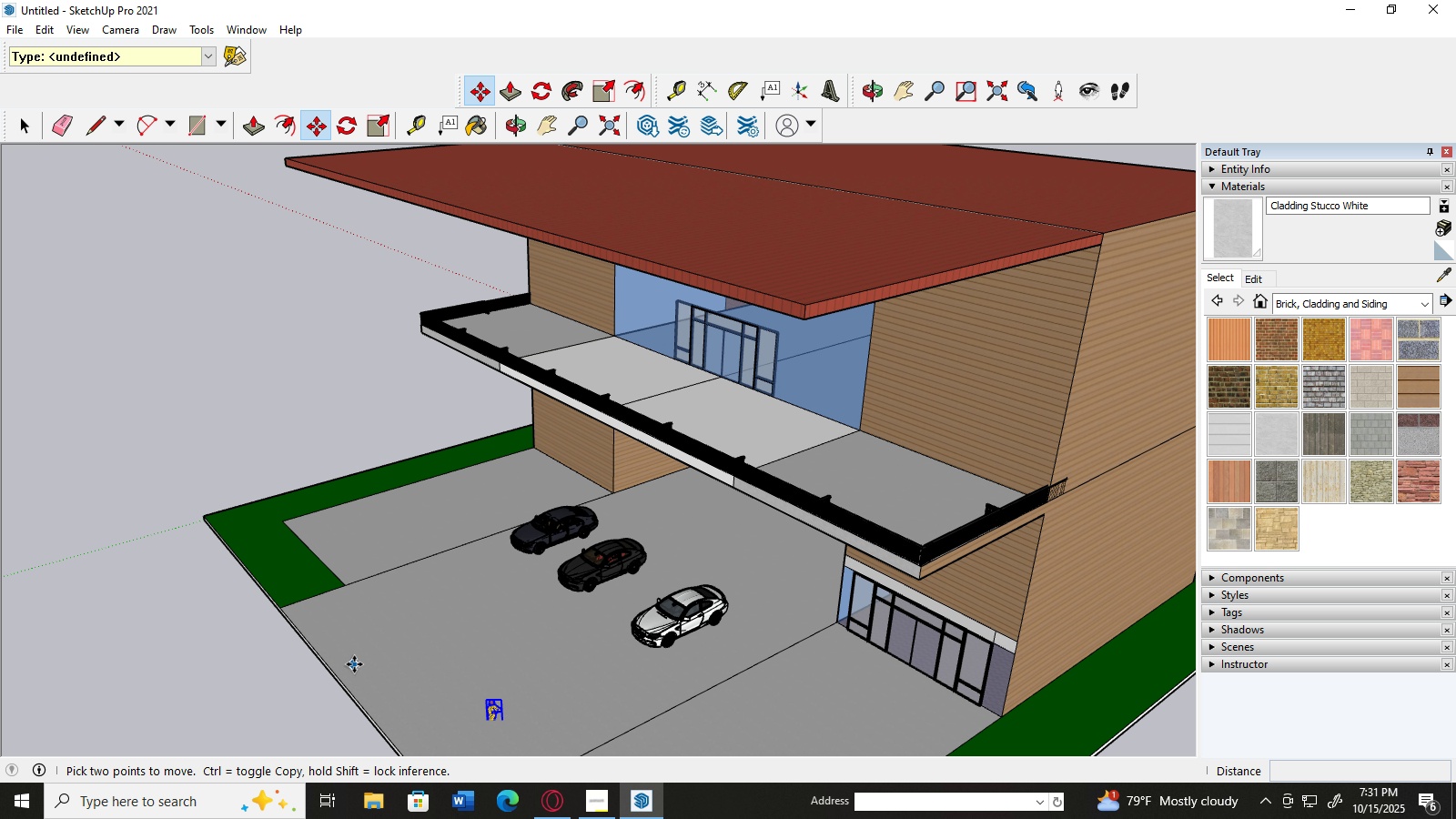 
hold_key(key=AltLeft, duration=0.6)
scroll: coordinate [362, 648], scroll_direction: up, amount: 2.0
 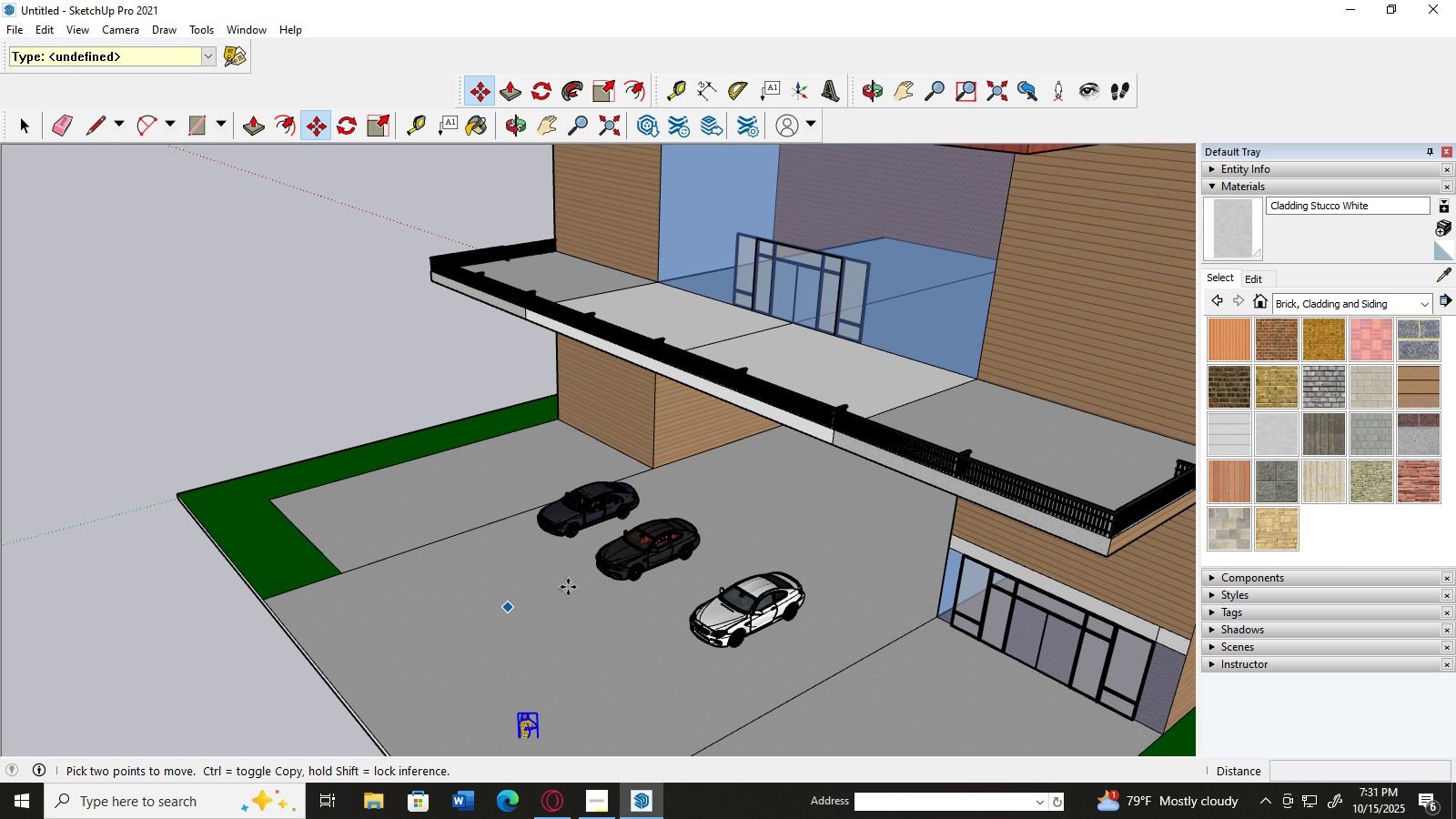 
scroll: coordinate [568, 587], scroll_direction: down, amount: 2.0
 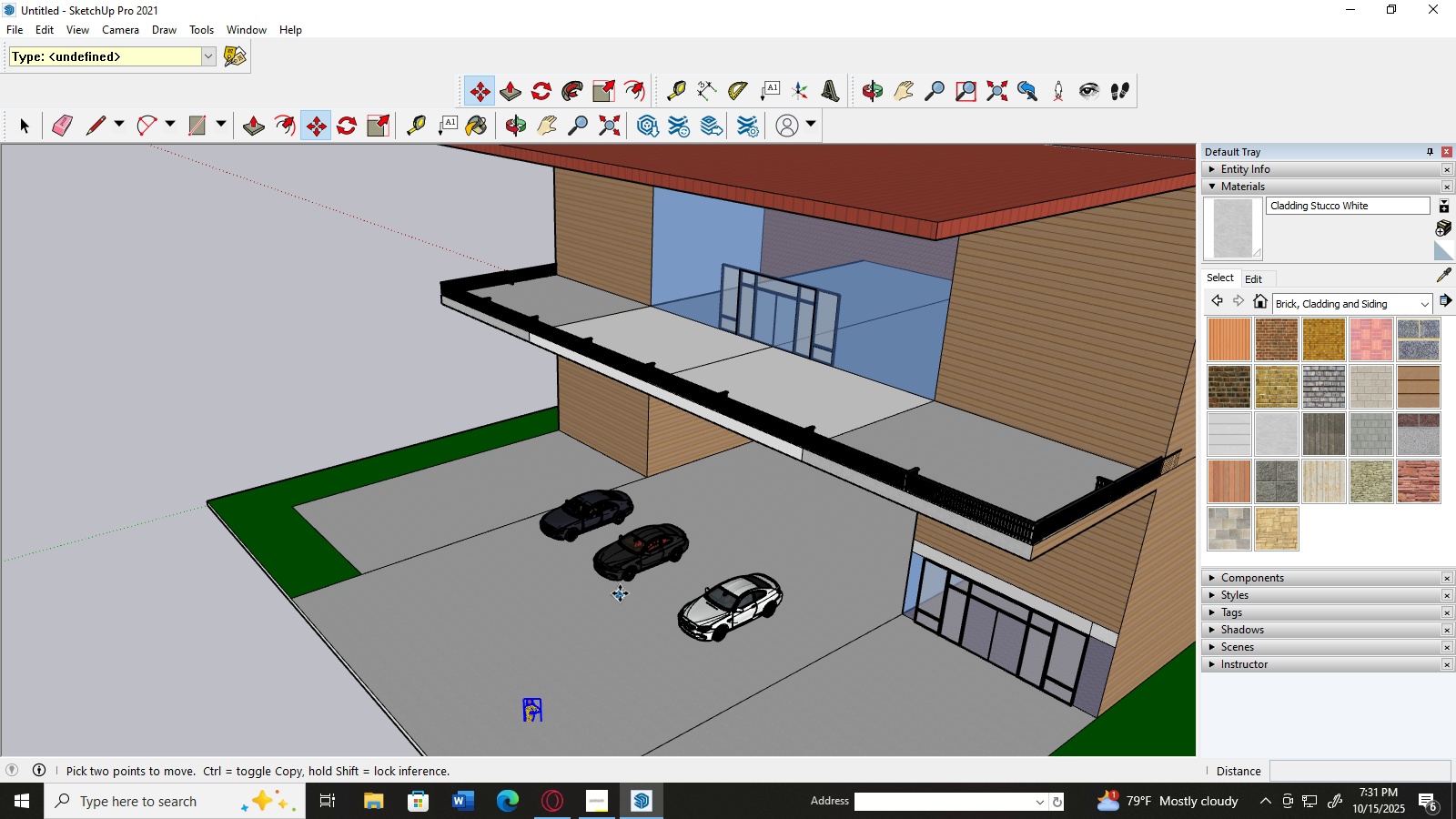 
hold_key(key=AltLeft, duration=0.39)
 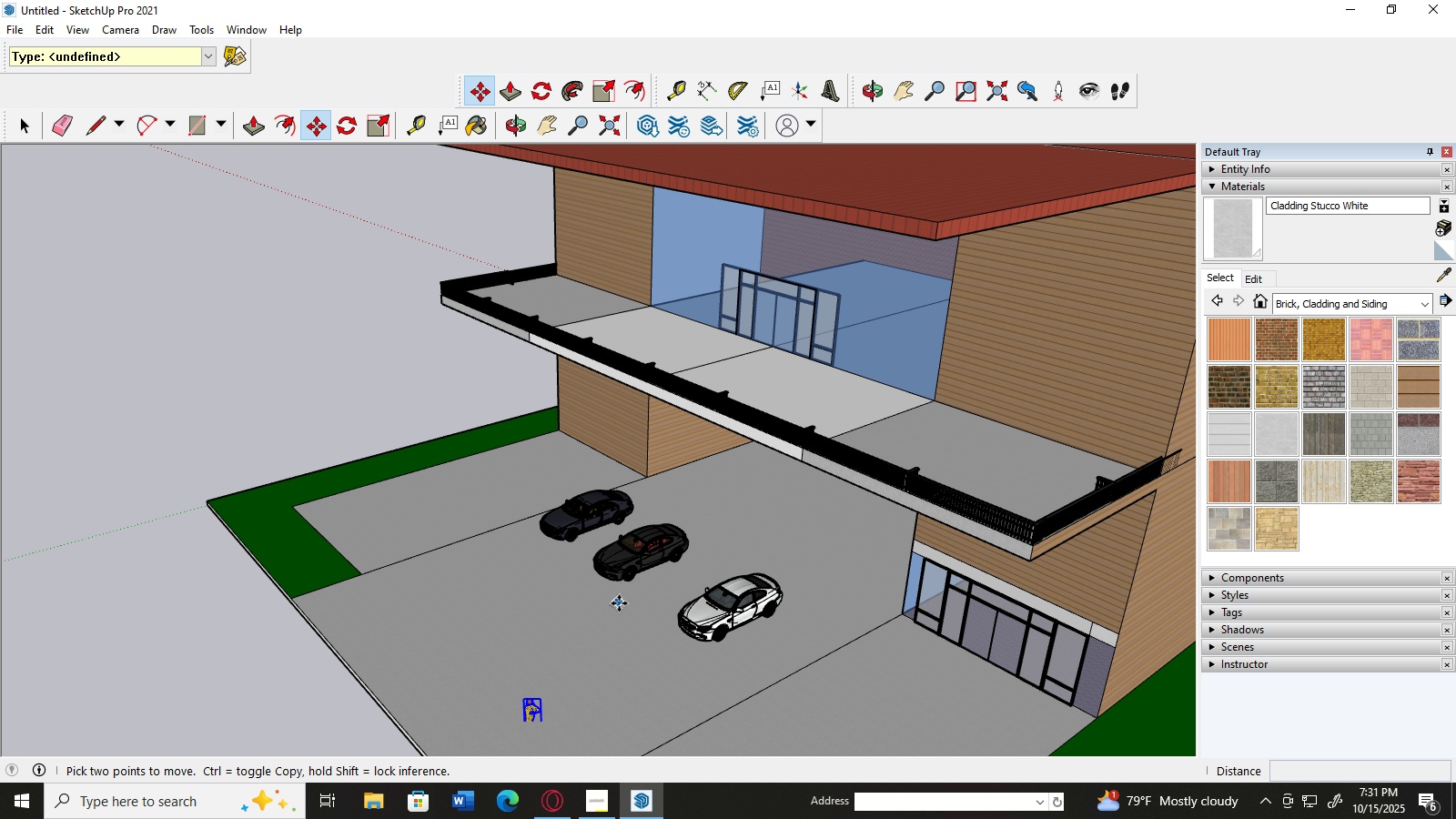 
scroll: coordinate [662, 603], scroll_direction: down, amount: 2.0
 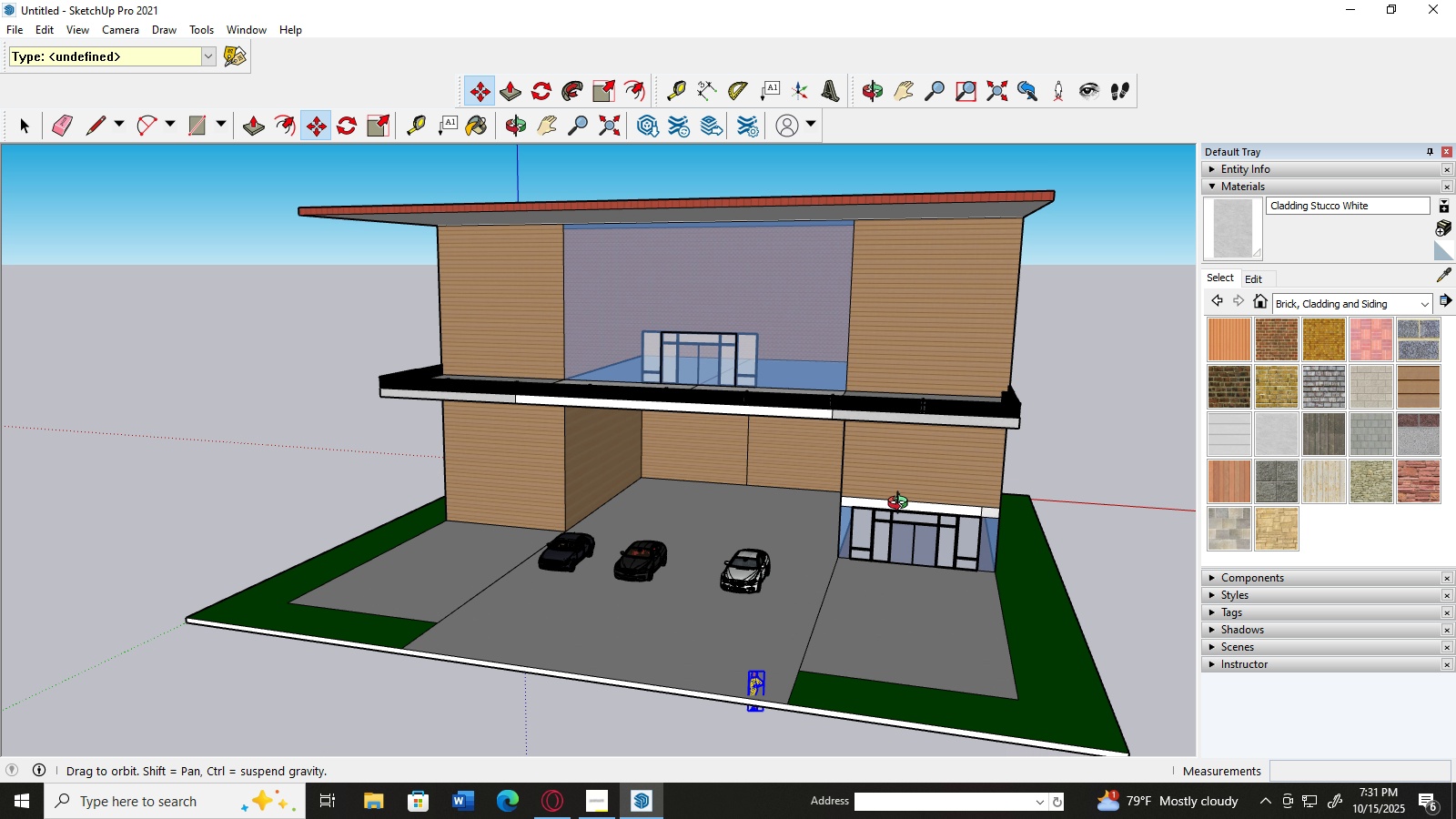 
hold_key(key=AltLeft, duration=0.33)
scroll: coordinate [909, 519], scroll_direction: up, amount: 1.0
 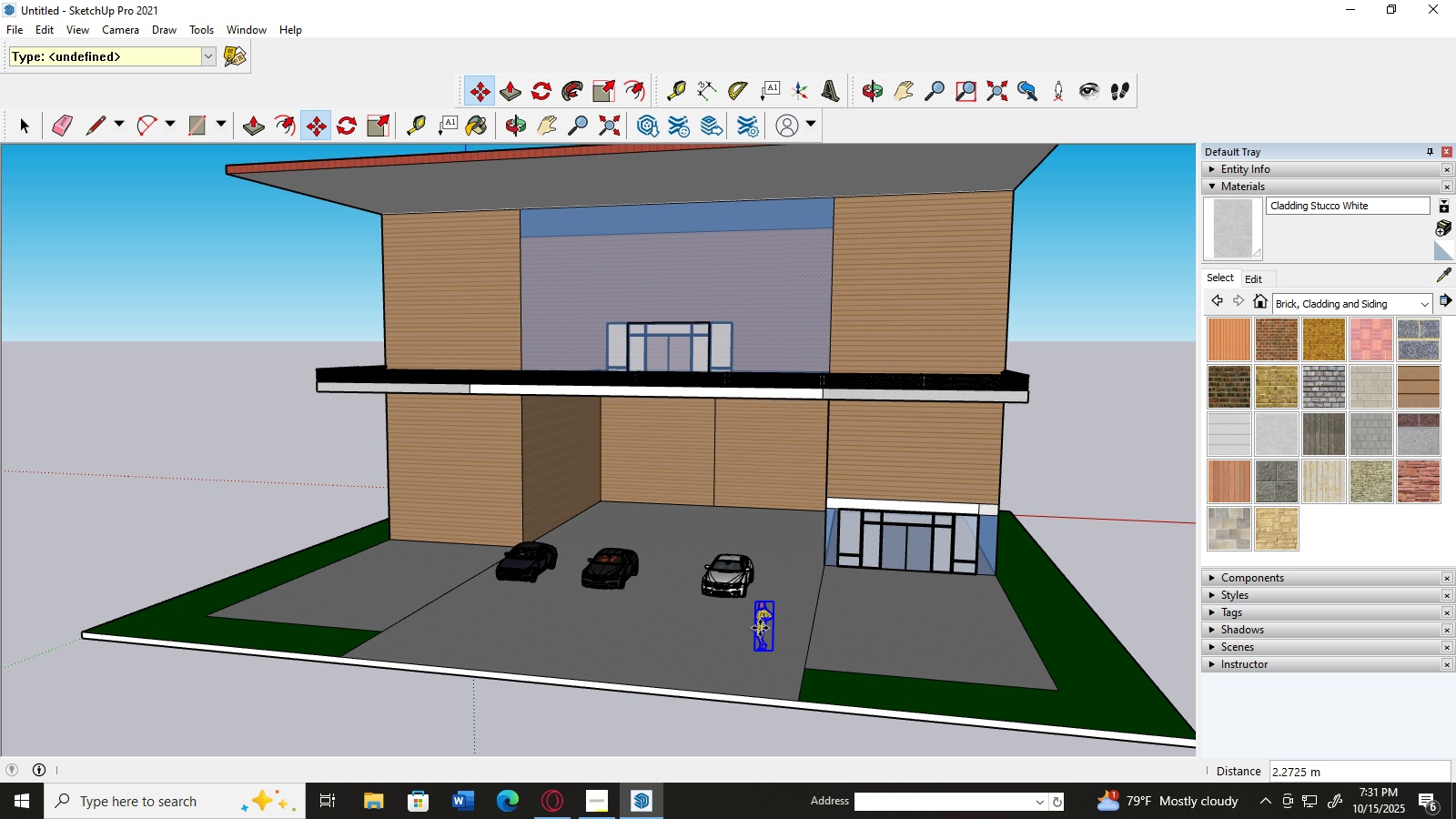 
wait(7.53)
 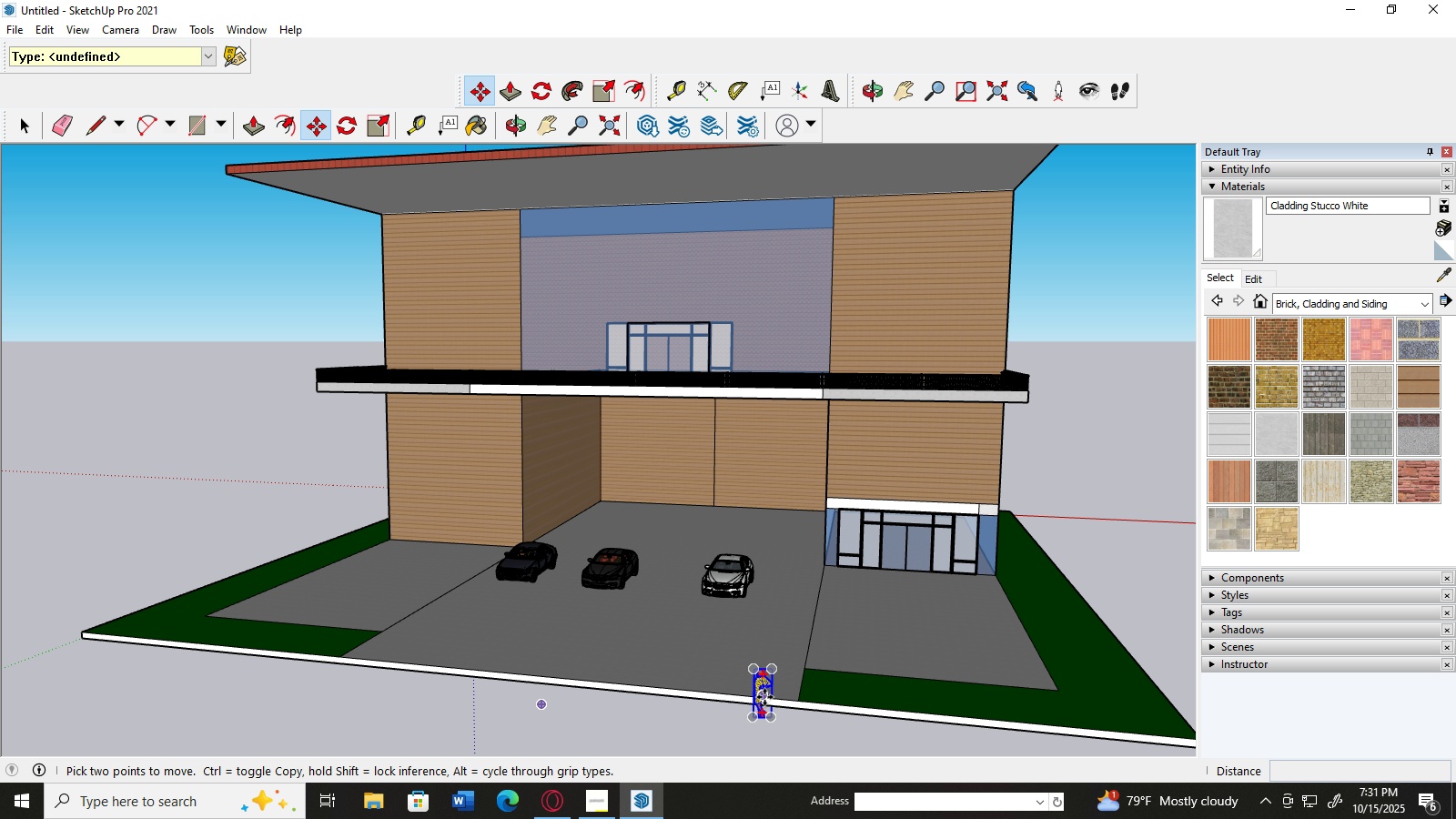 
double_click([78, 287])
 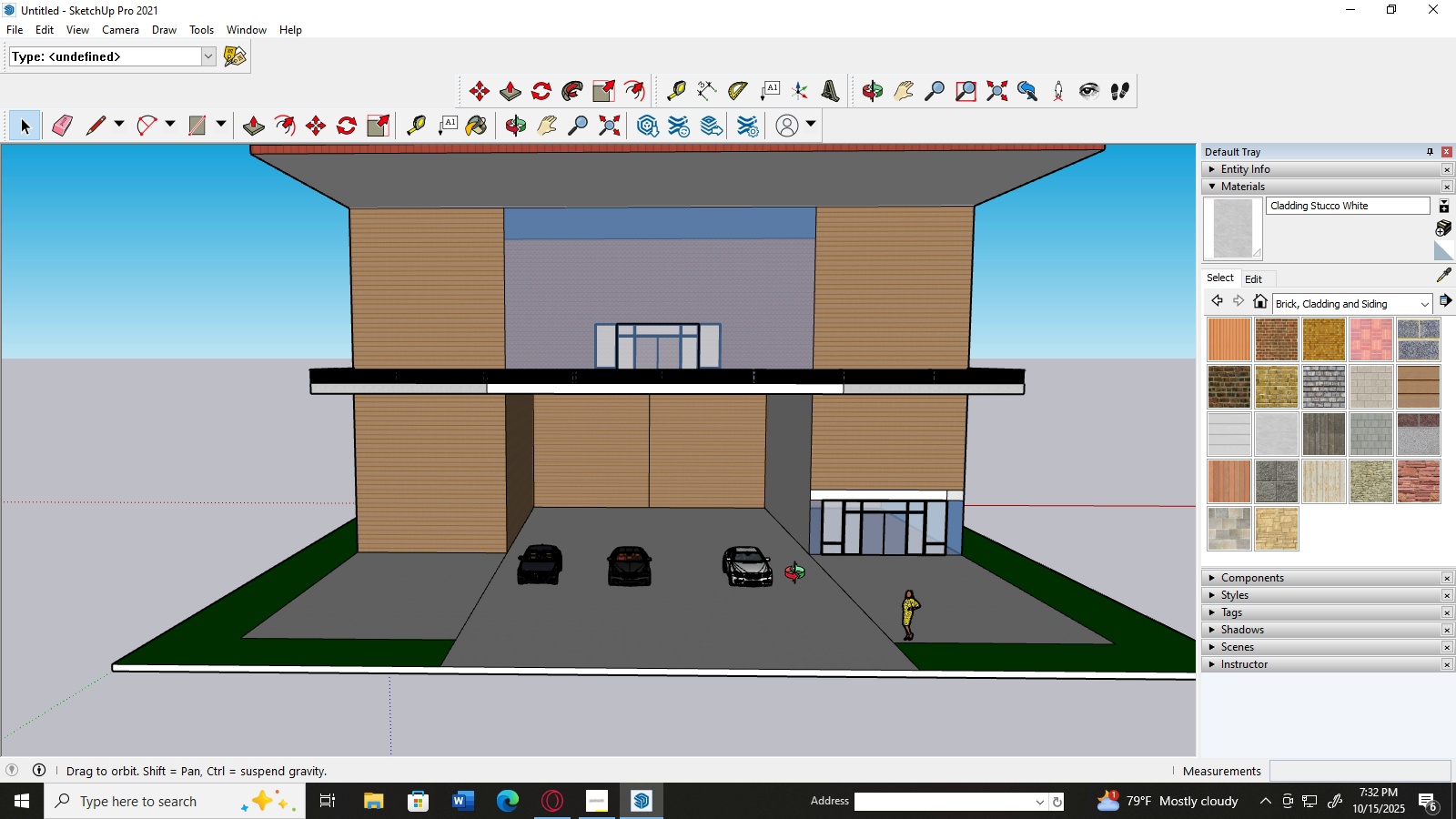 
scroll: coordinate [803, 575], scroll_direction: down, amount: 1.0
 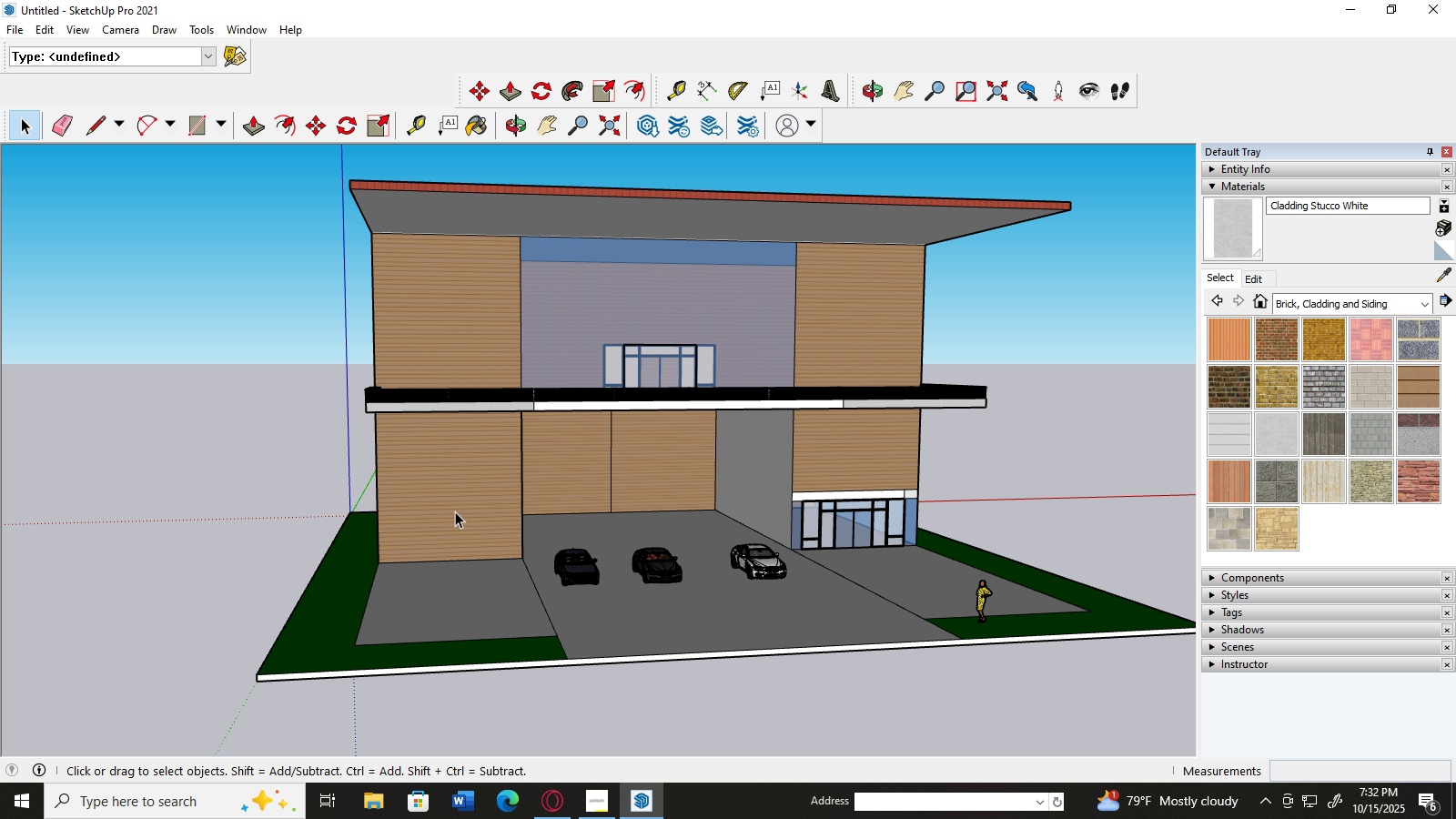 
left_click([453, 511])
 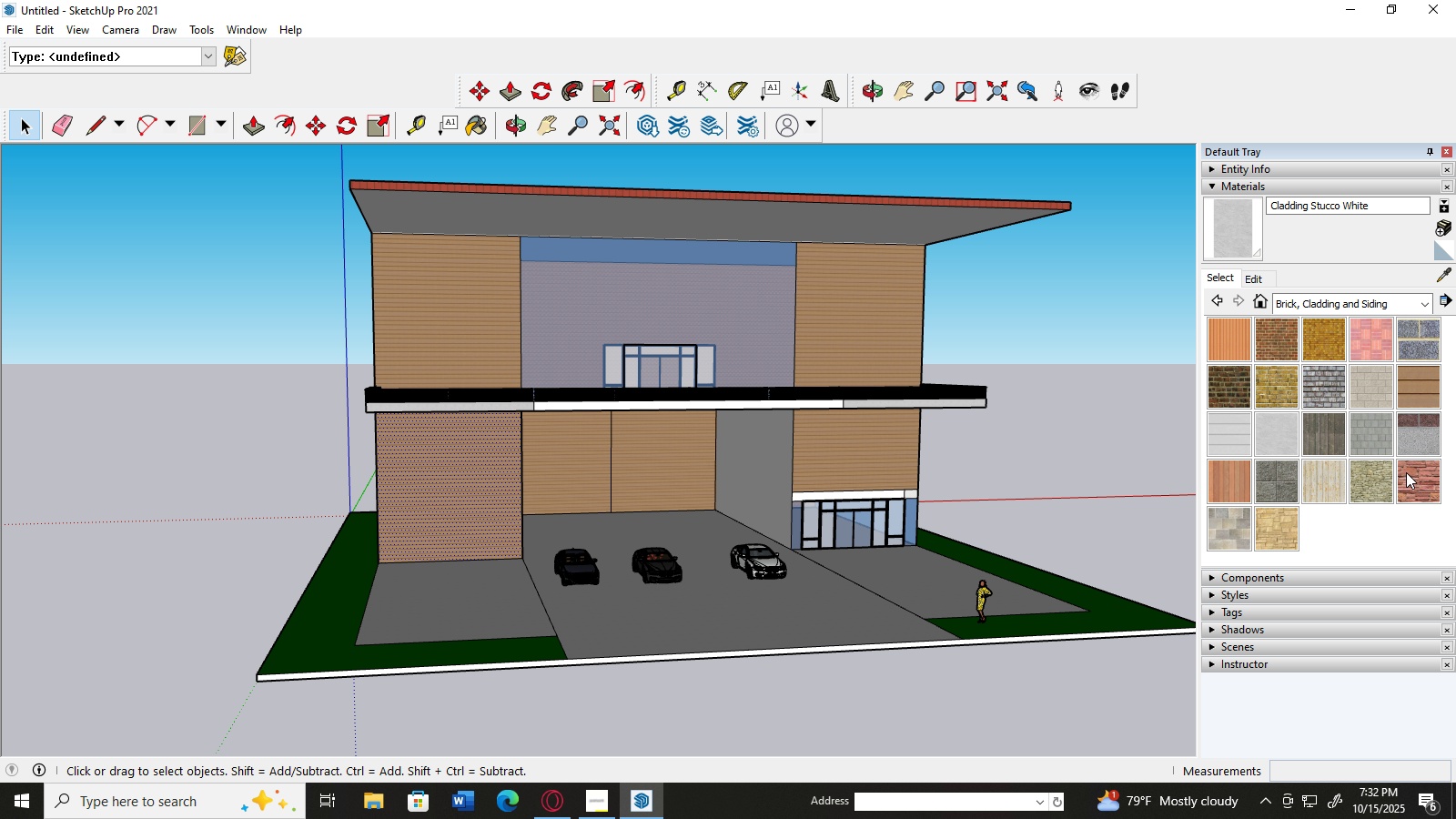 
scroll: coordinate [1379, 466], scroll_direction: up, amount: 1.0
 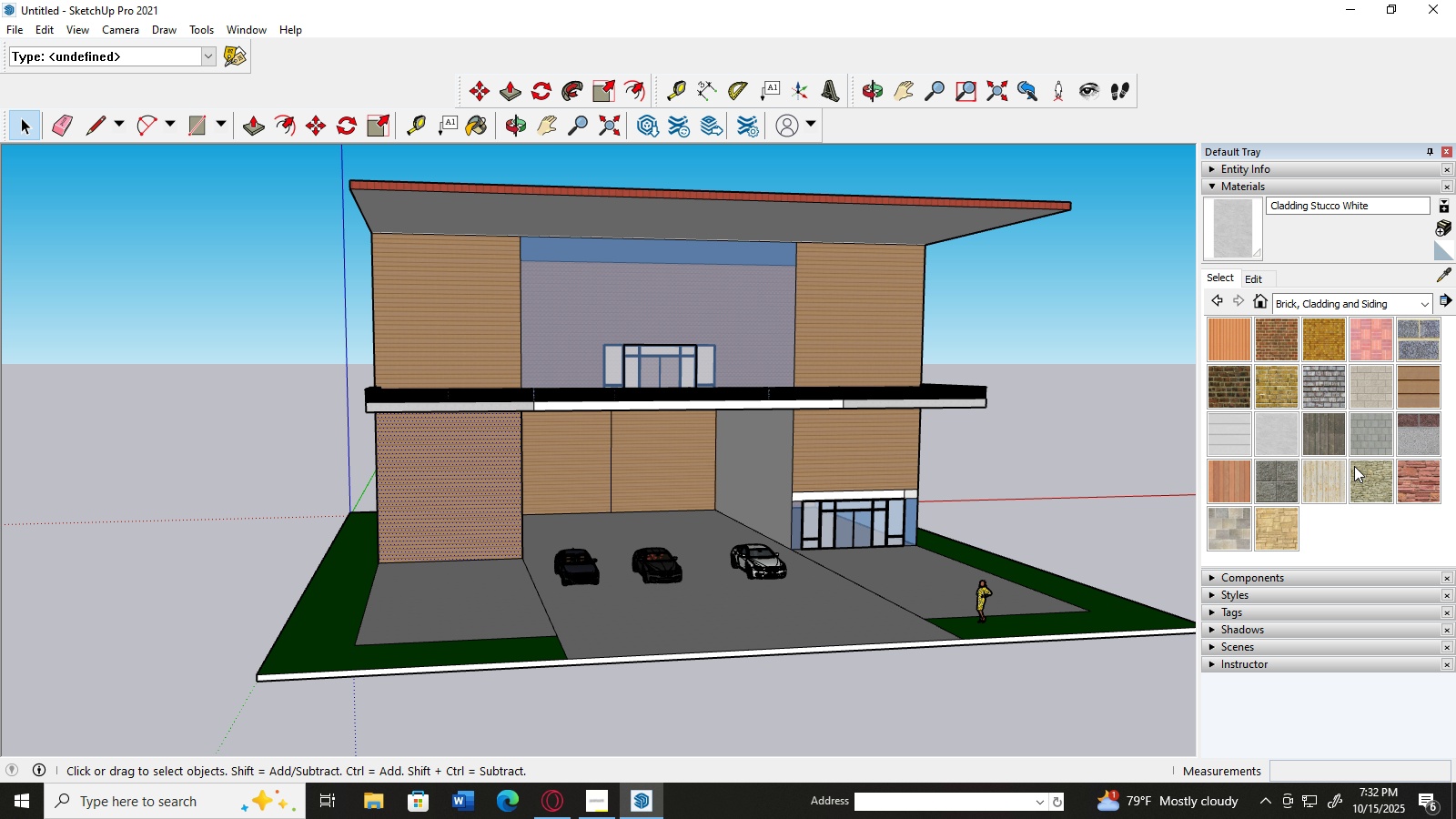 
scroll: coordinate [1379, 466], scroll_direction: down, amount: 1.0
 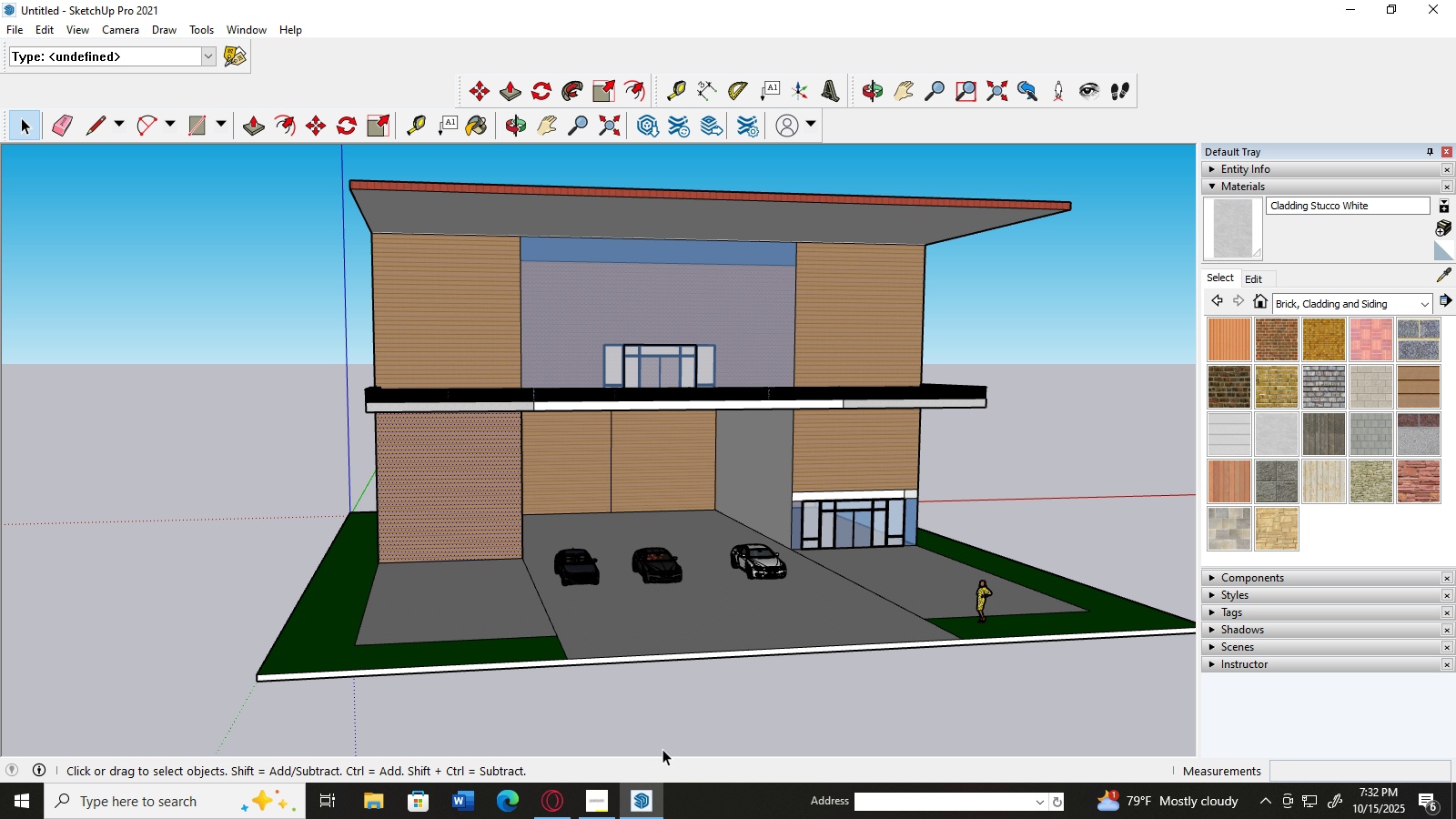 
left_click([553, 809])
 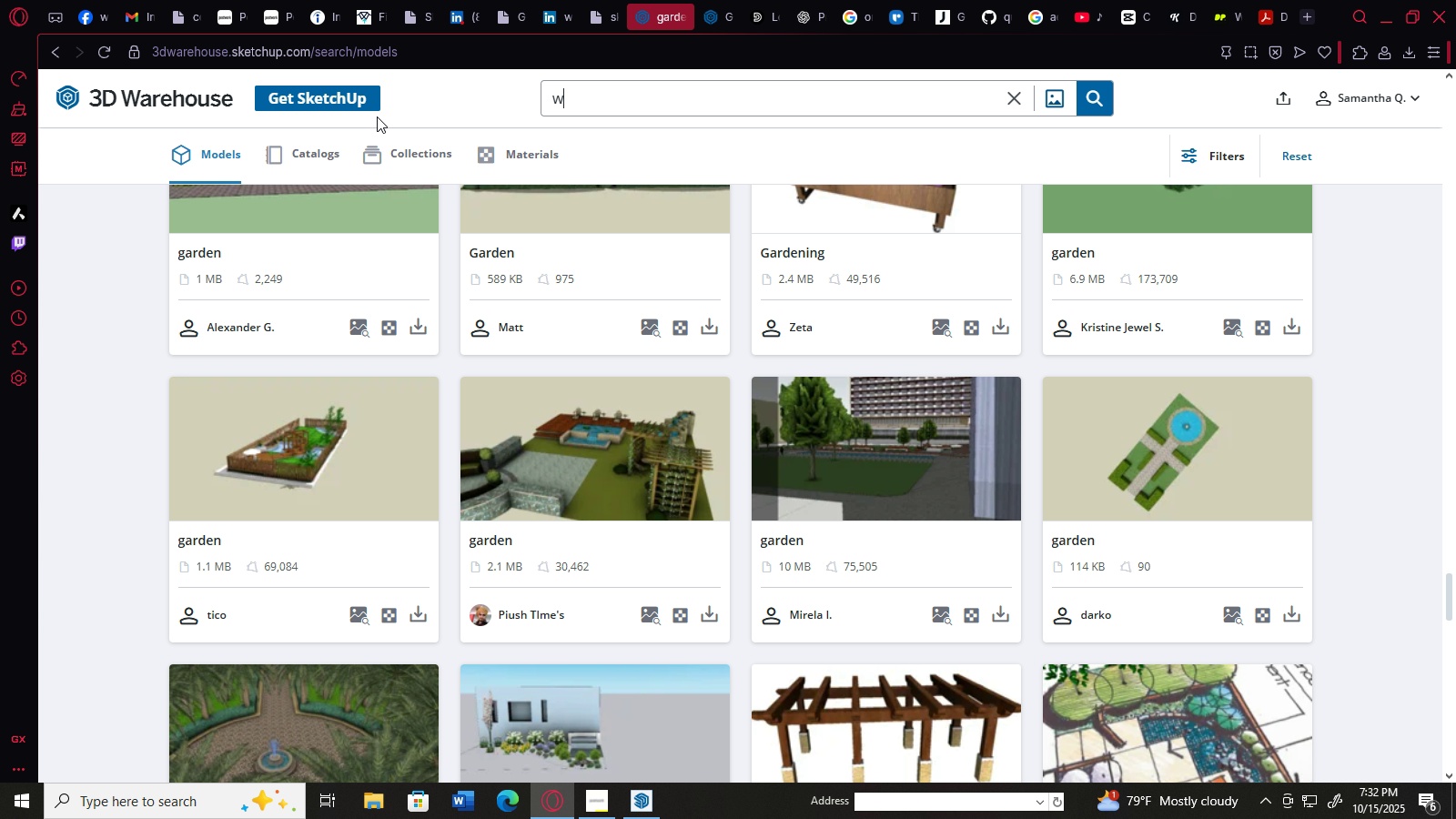 
type(windows )
 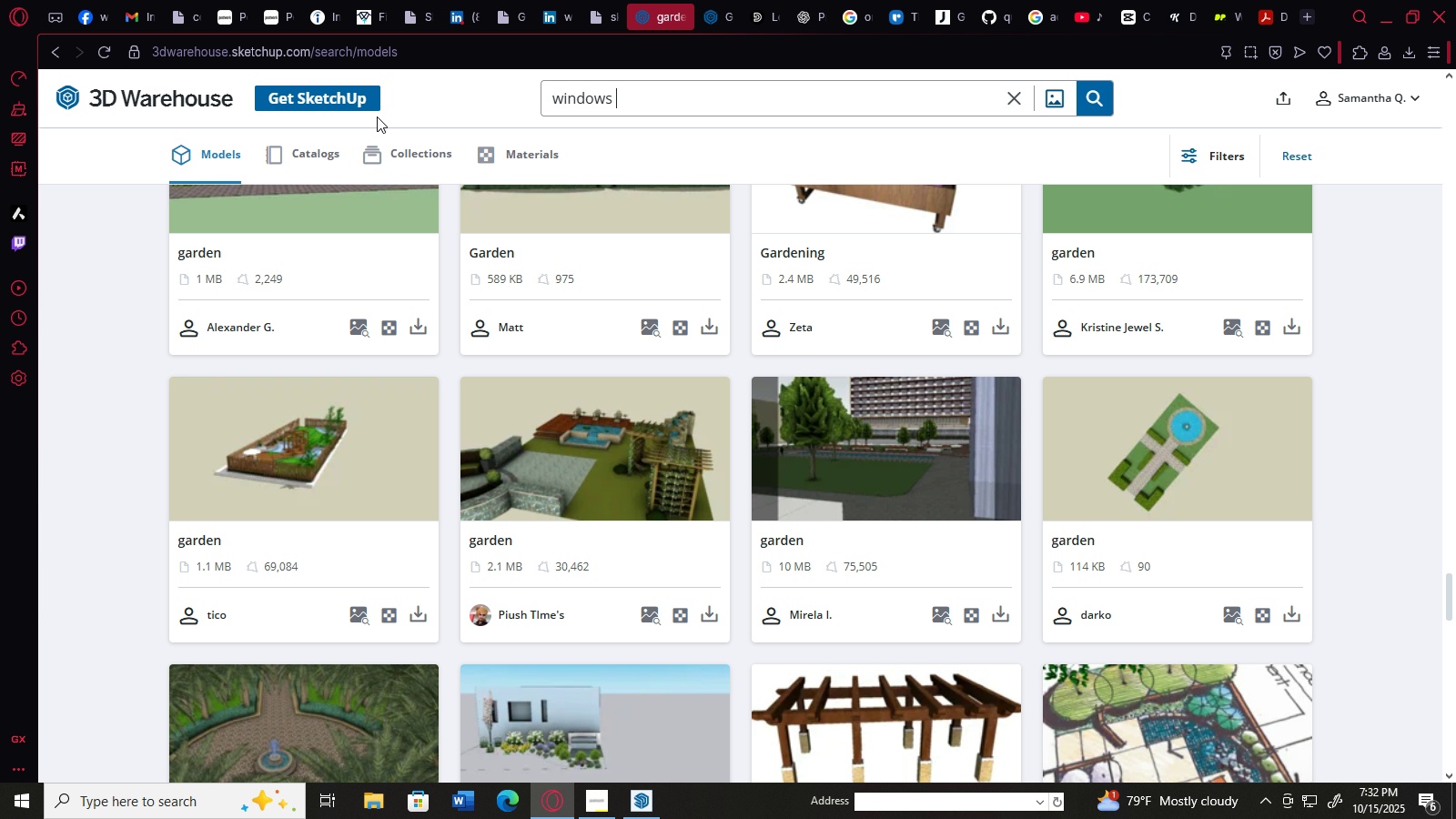 
key(Enter)
 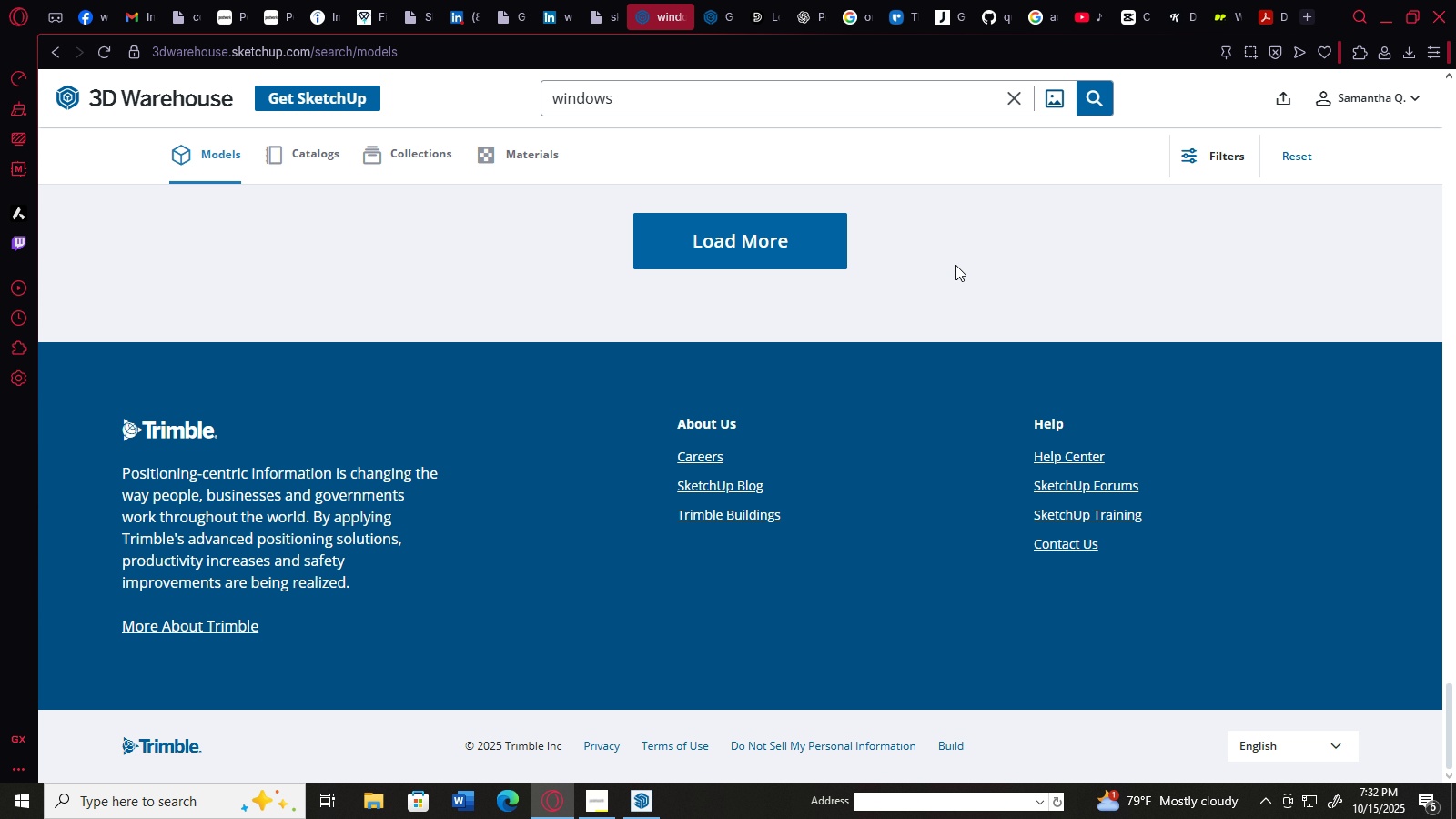 
left_click([811, 262])
 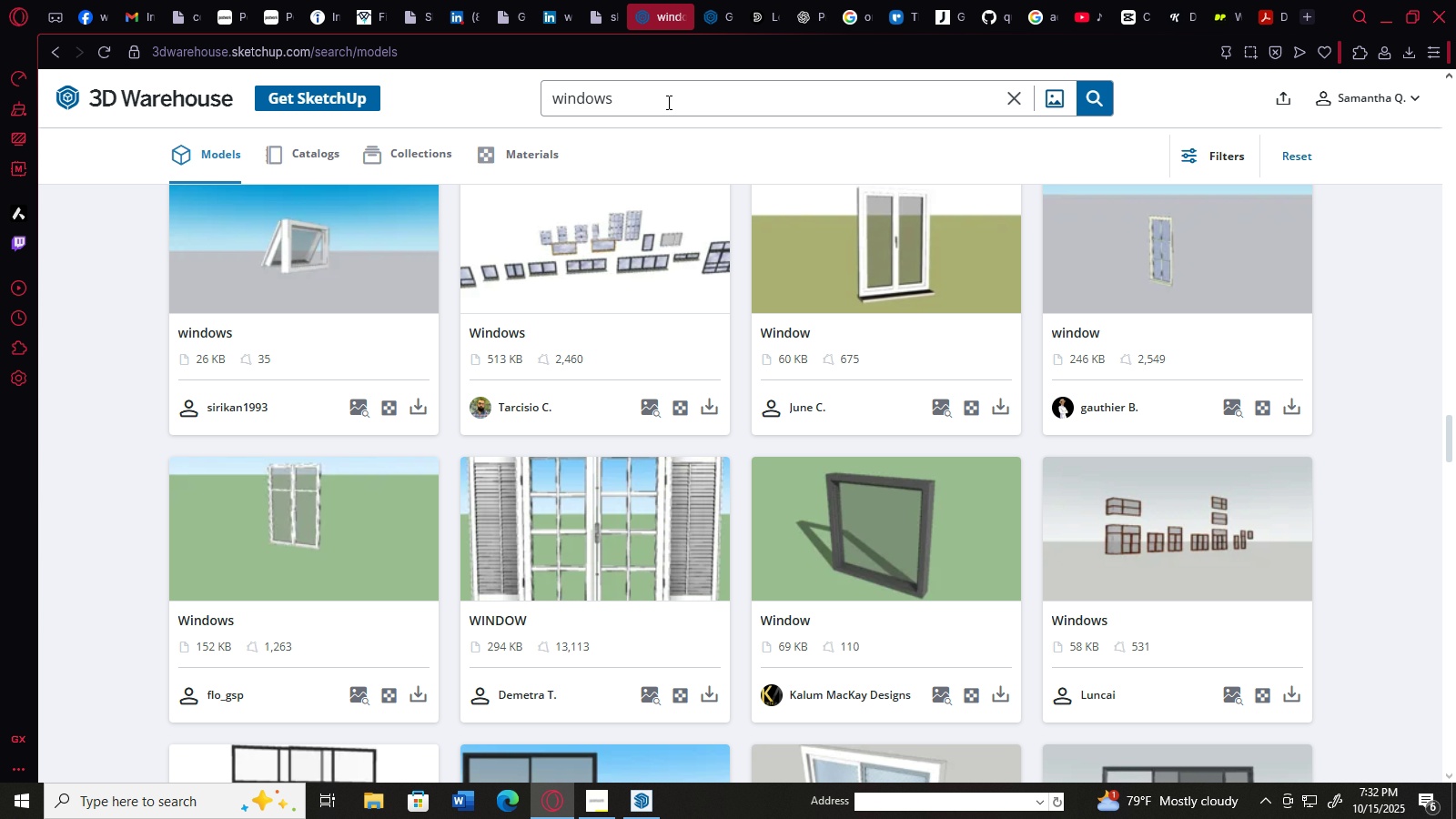 
scroll: coordinate [749, 353], scroll_direction: down, amount: 14.0
 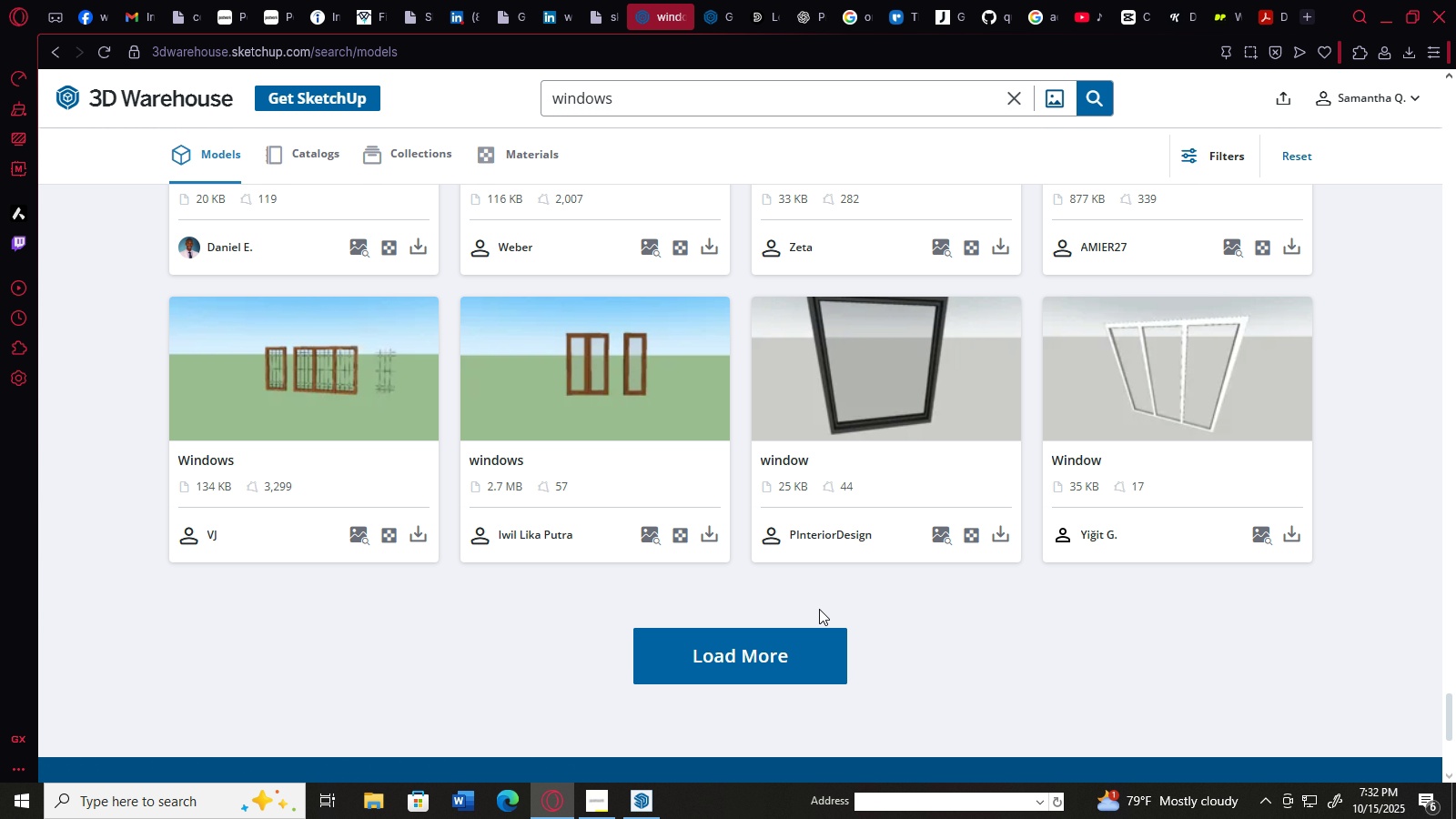 
left_click([814, 650])
 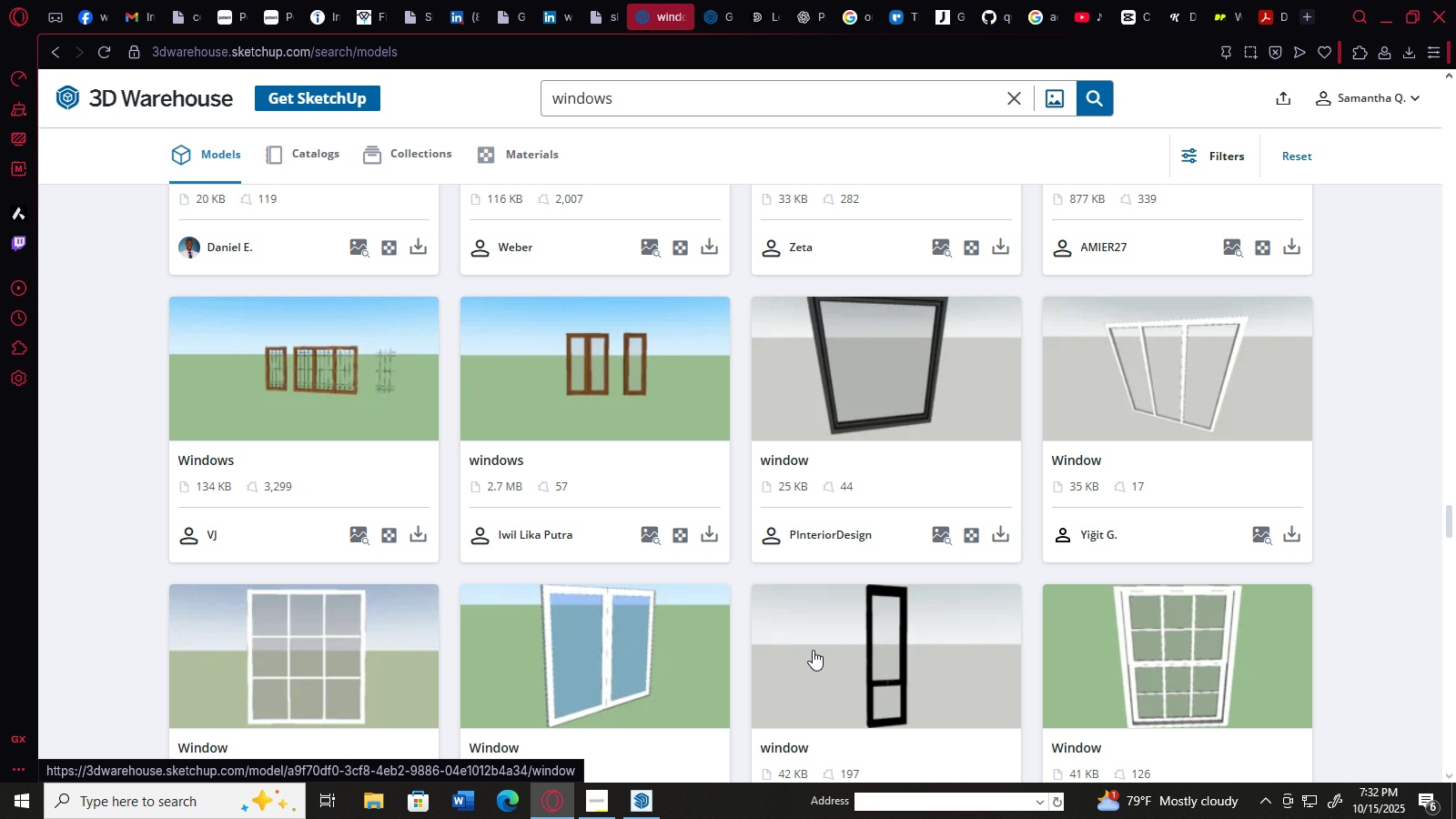 
scroll: coordinate [797, 628], scroll_direction: down, amount: 9.0
 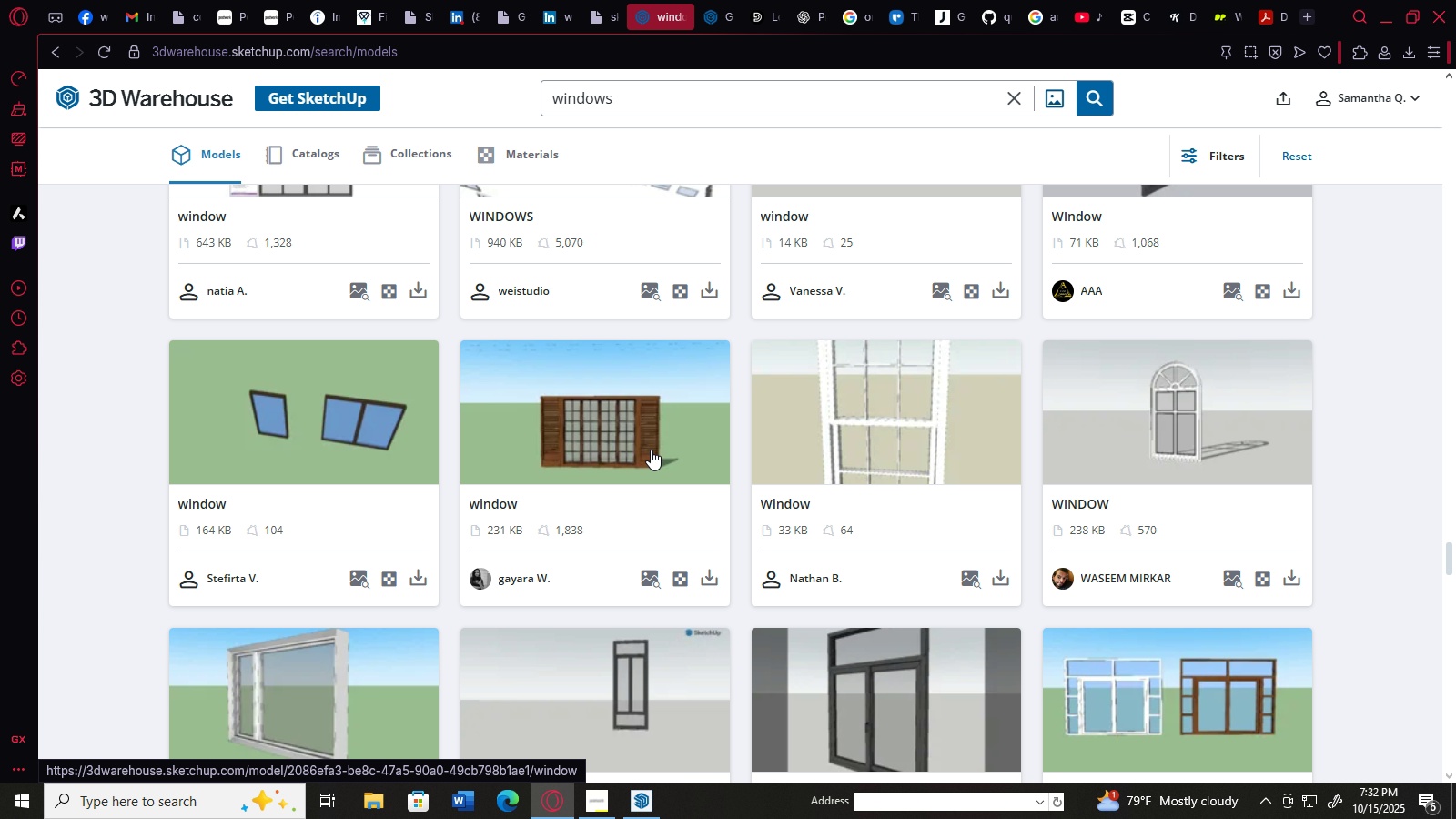 
left_click([632, 432])
 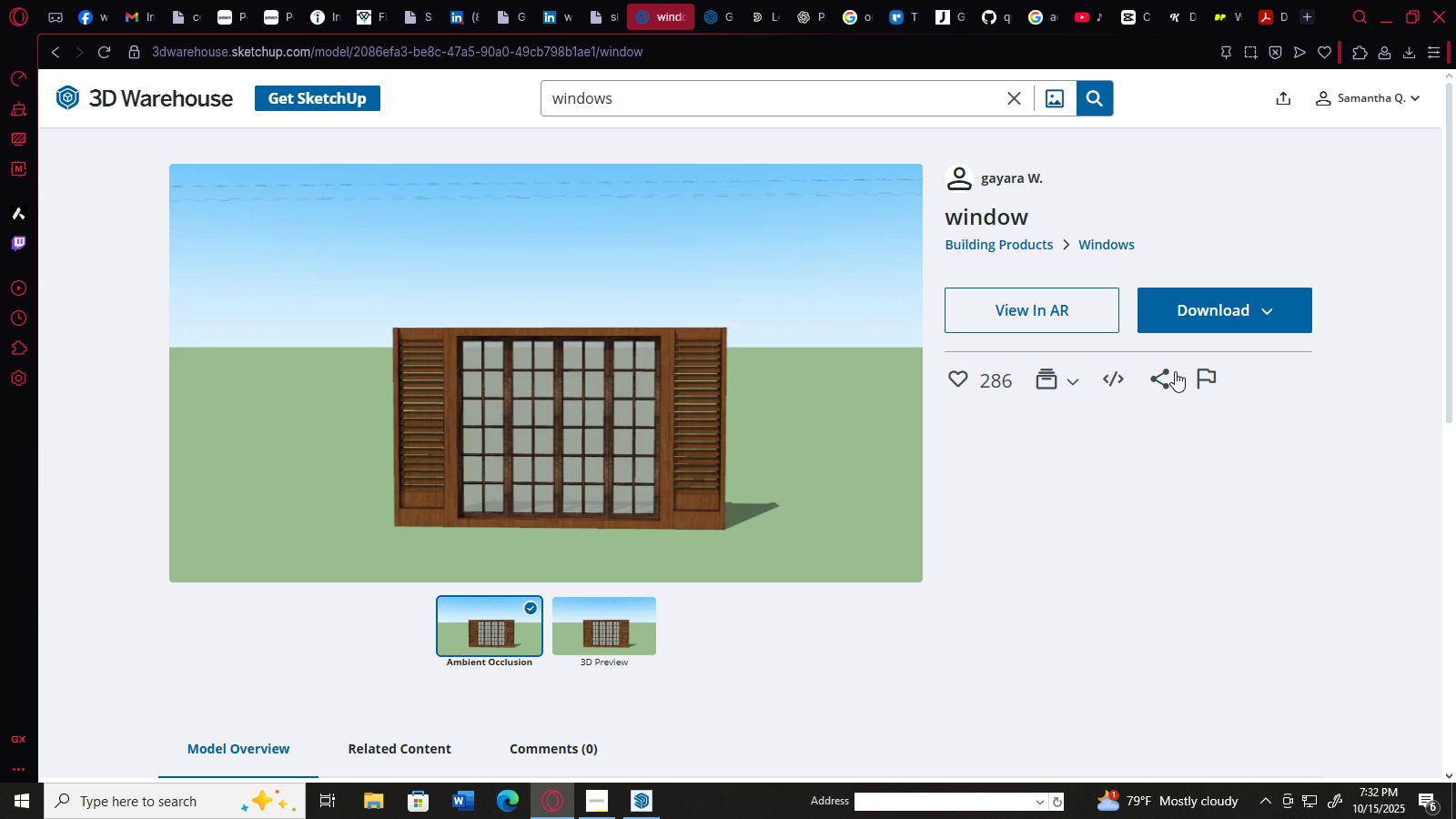 
left_click([1227, 319])
 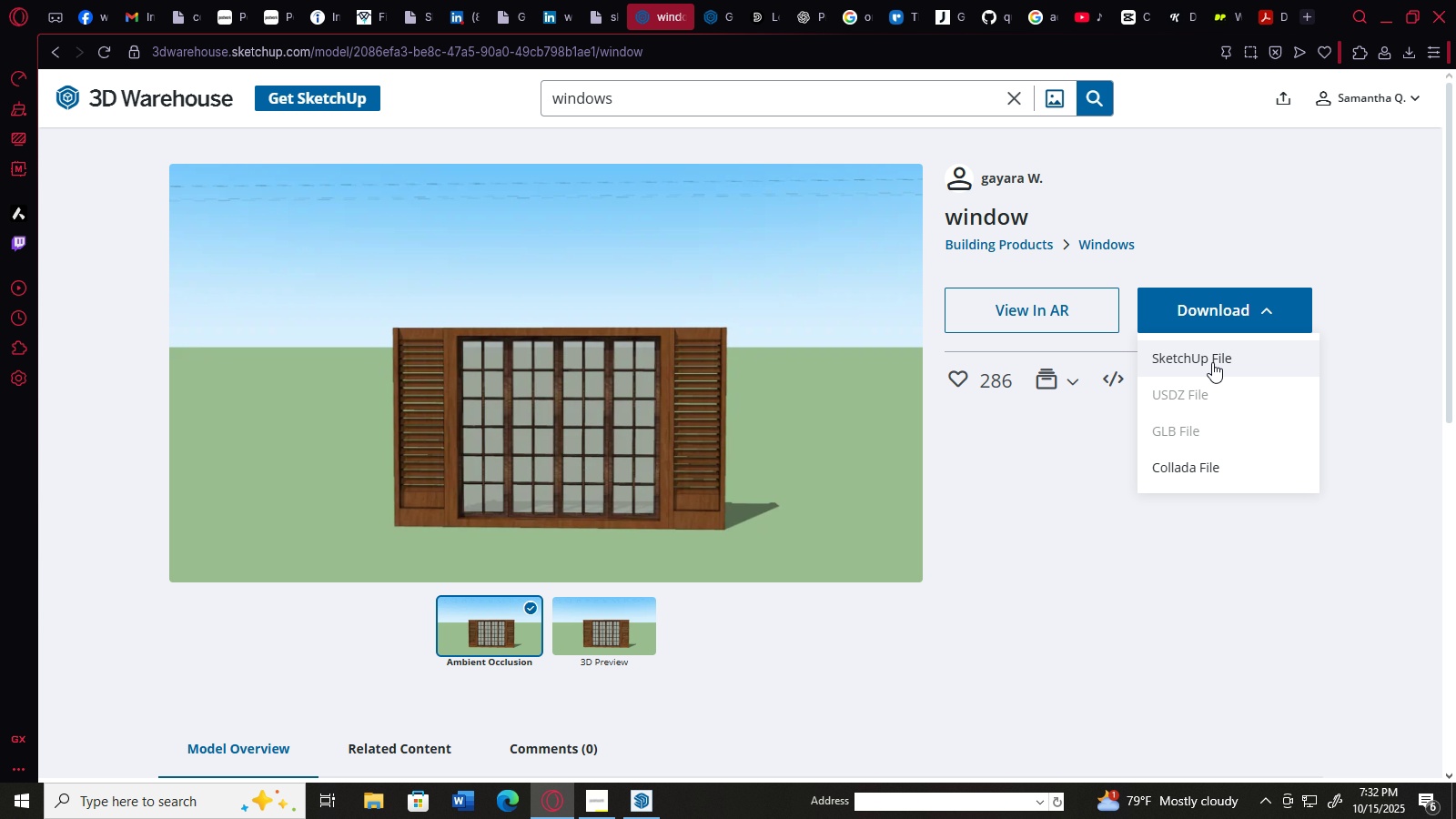 
left_click([1212, 362])
 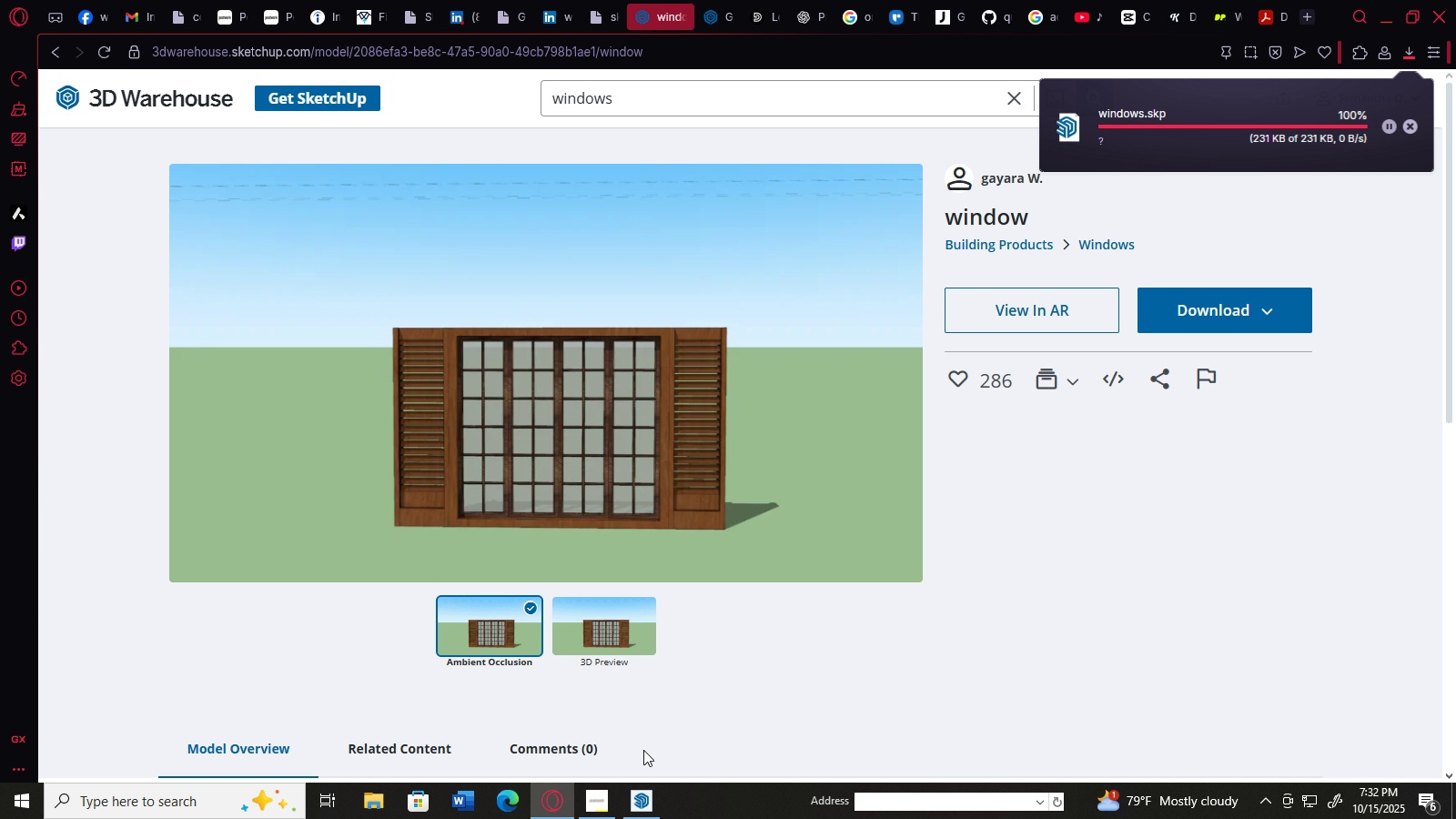 
left_click([590, 810])